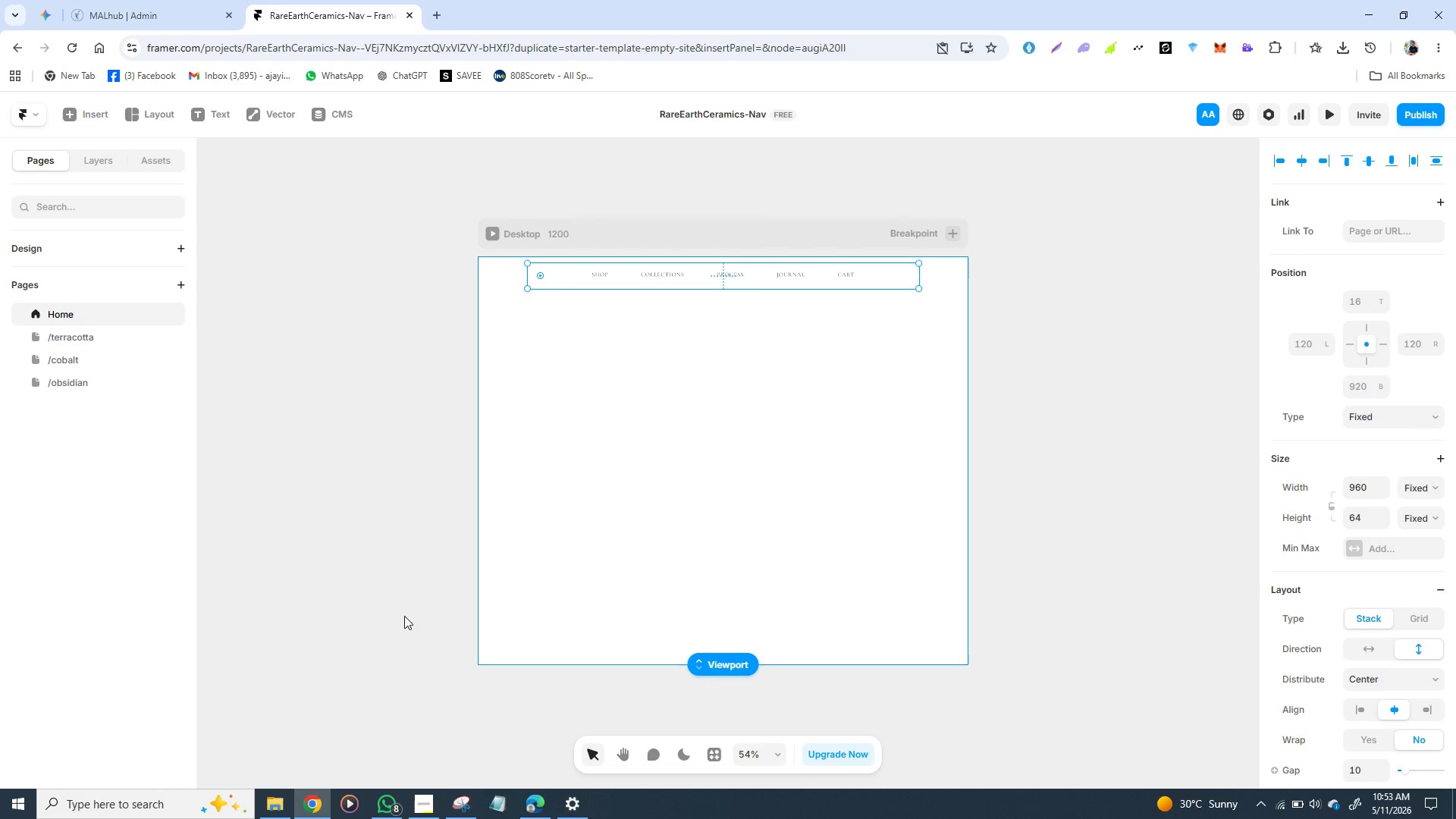 
key(Control+C)
 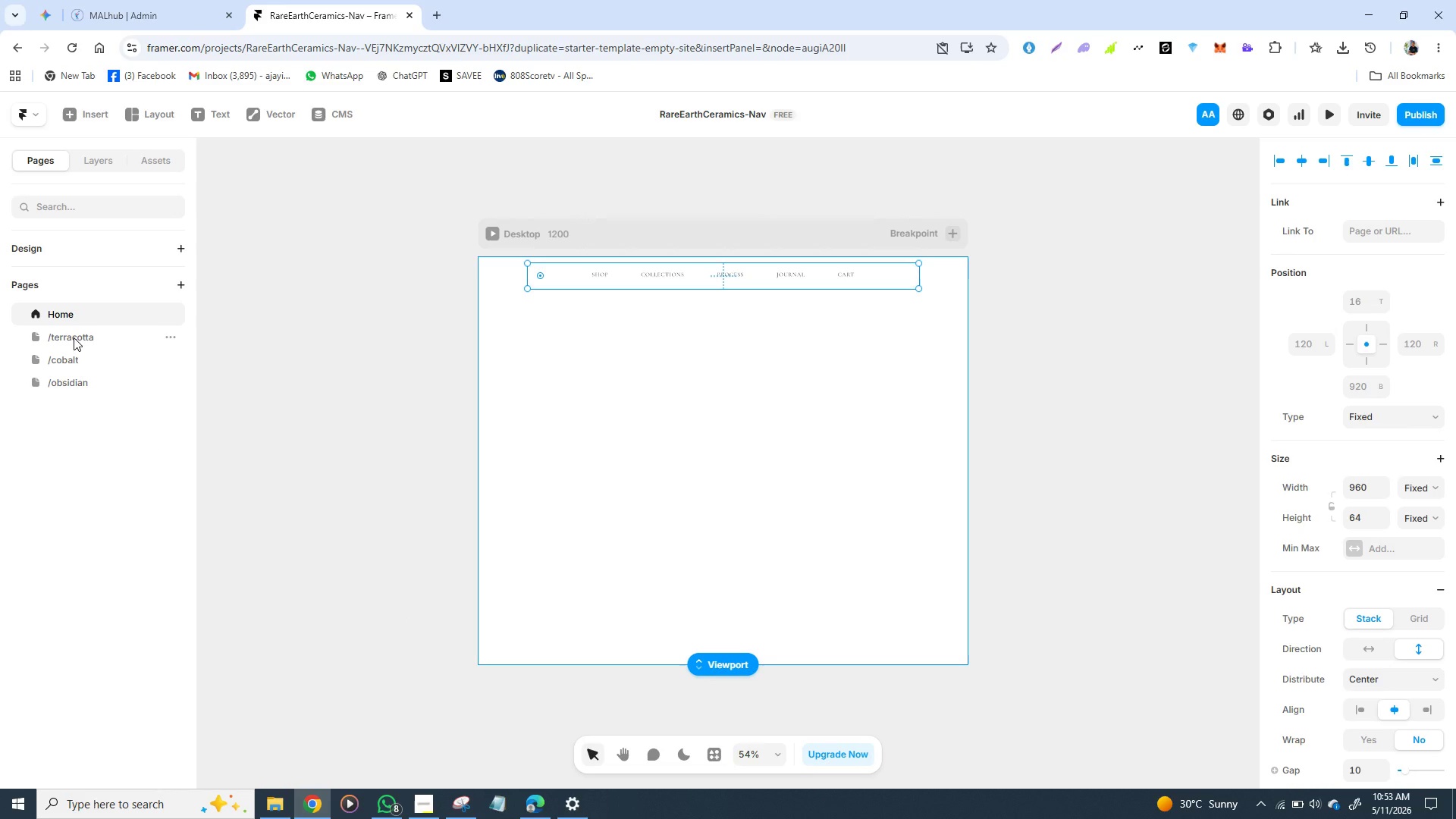 
left_click([77, 337])
 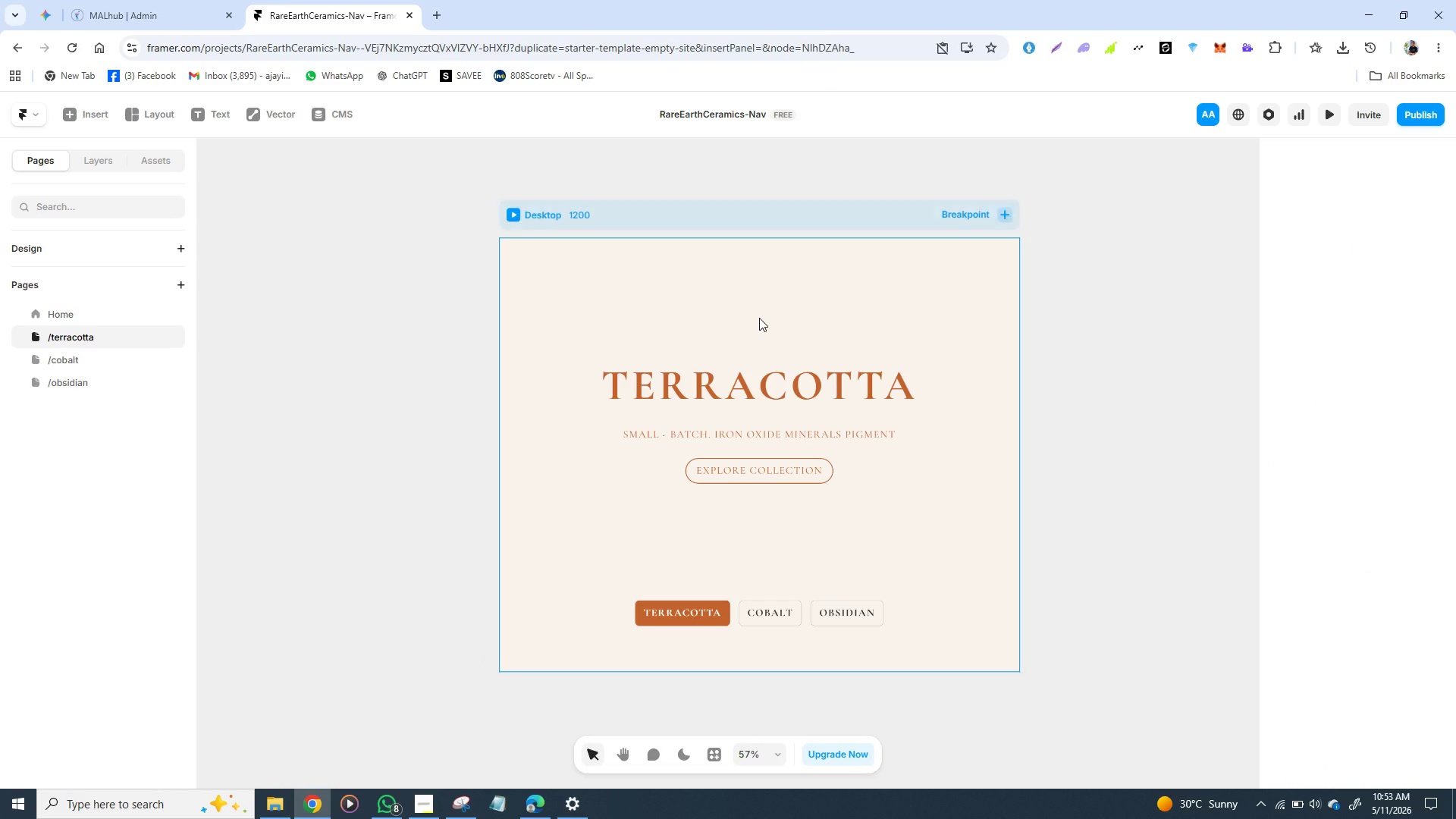 
hold_key(key=ControlLeft, duration=1.51)
 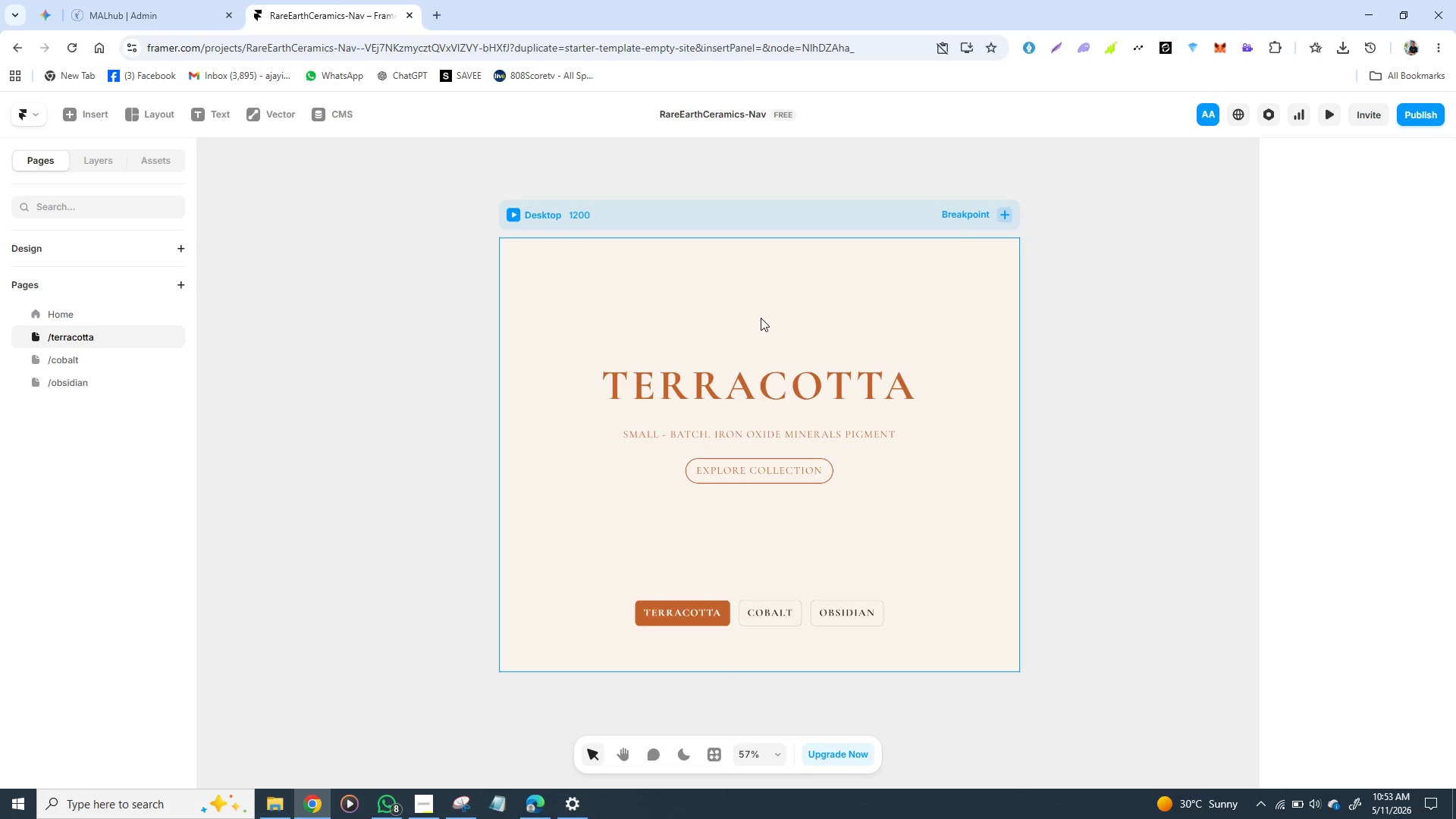 
key(Control+V)
 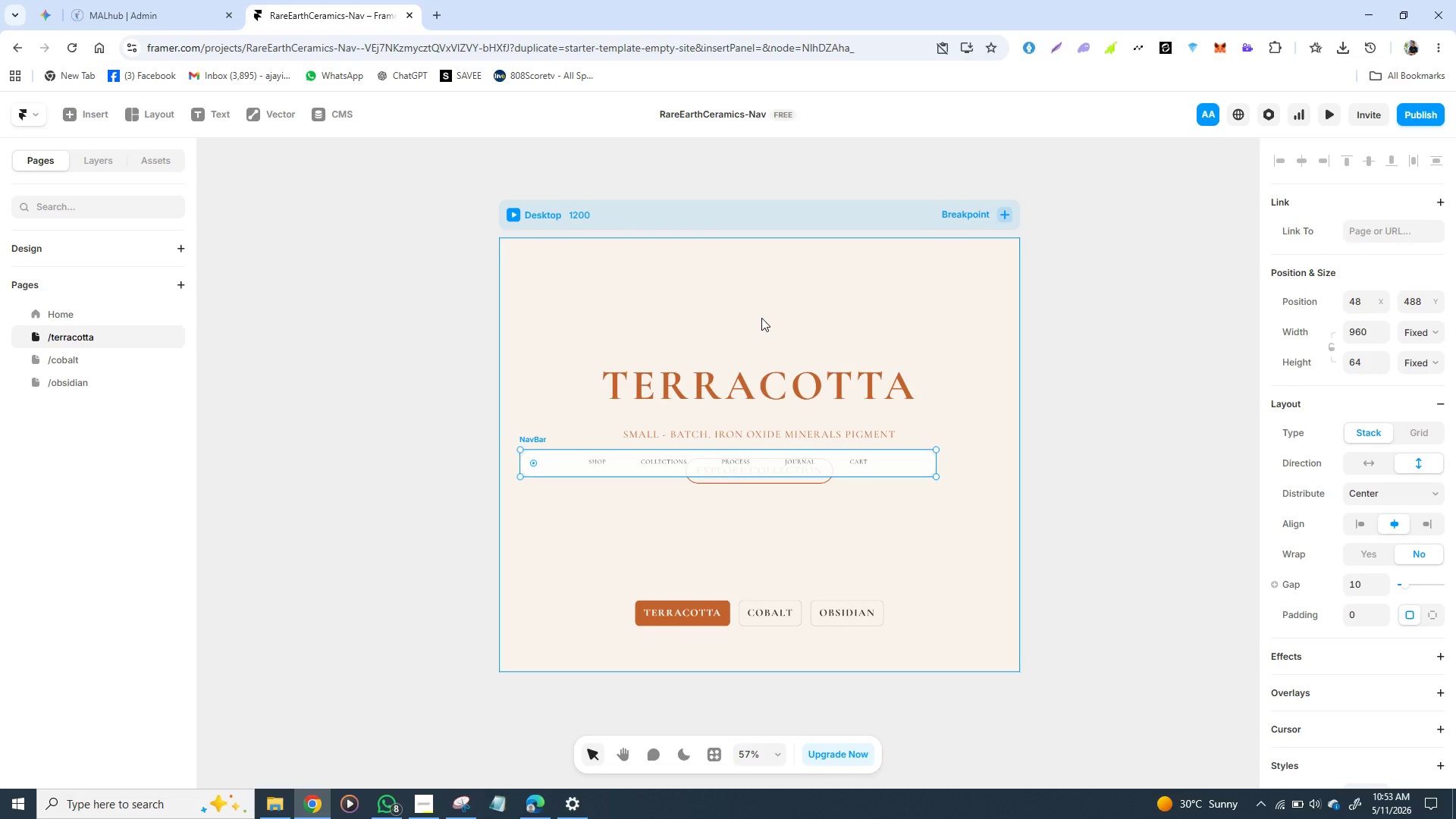 
key(Control+Z)
 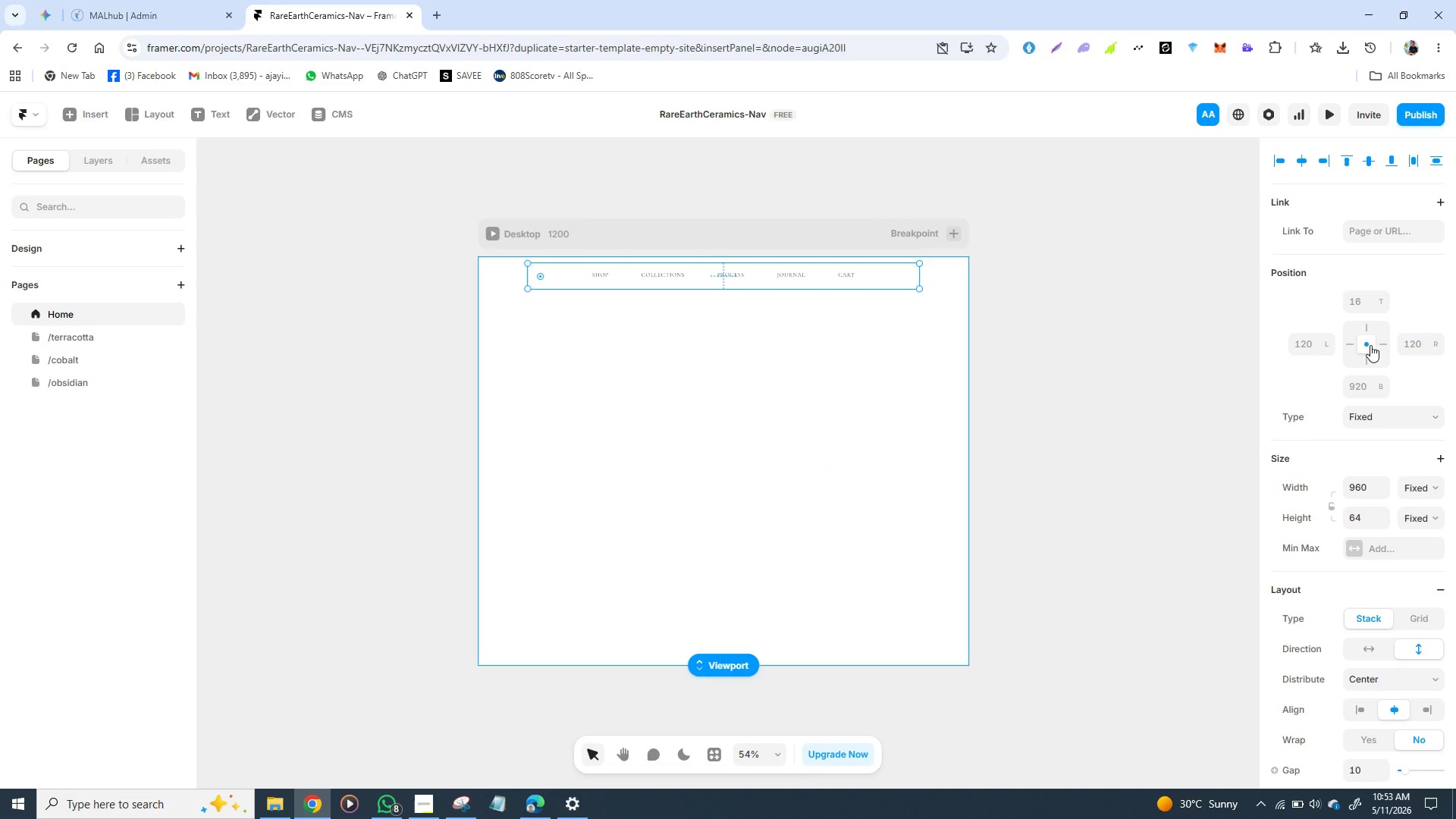 
left_click([1370, 344])
 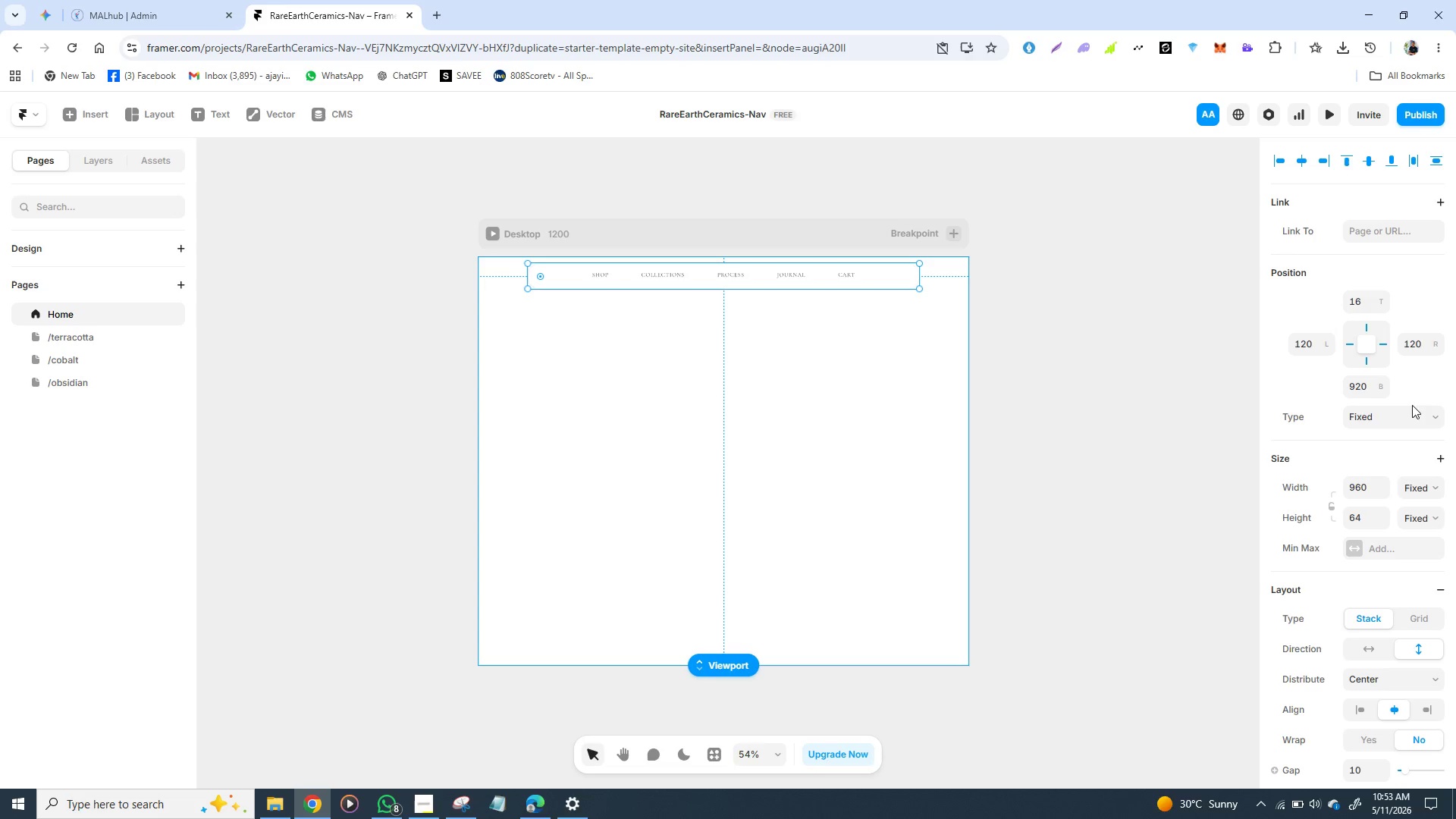 
mouse_move([1411, 430])
 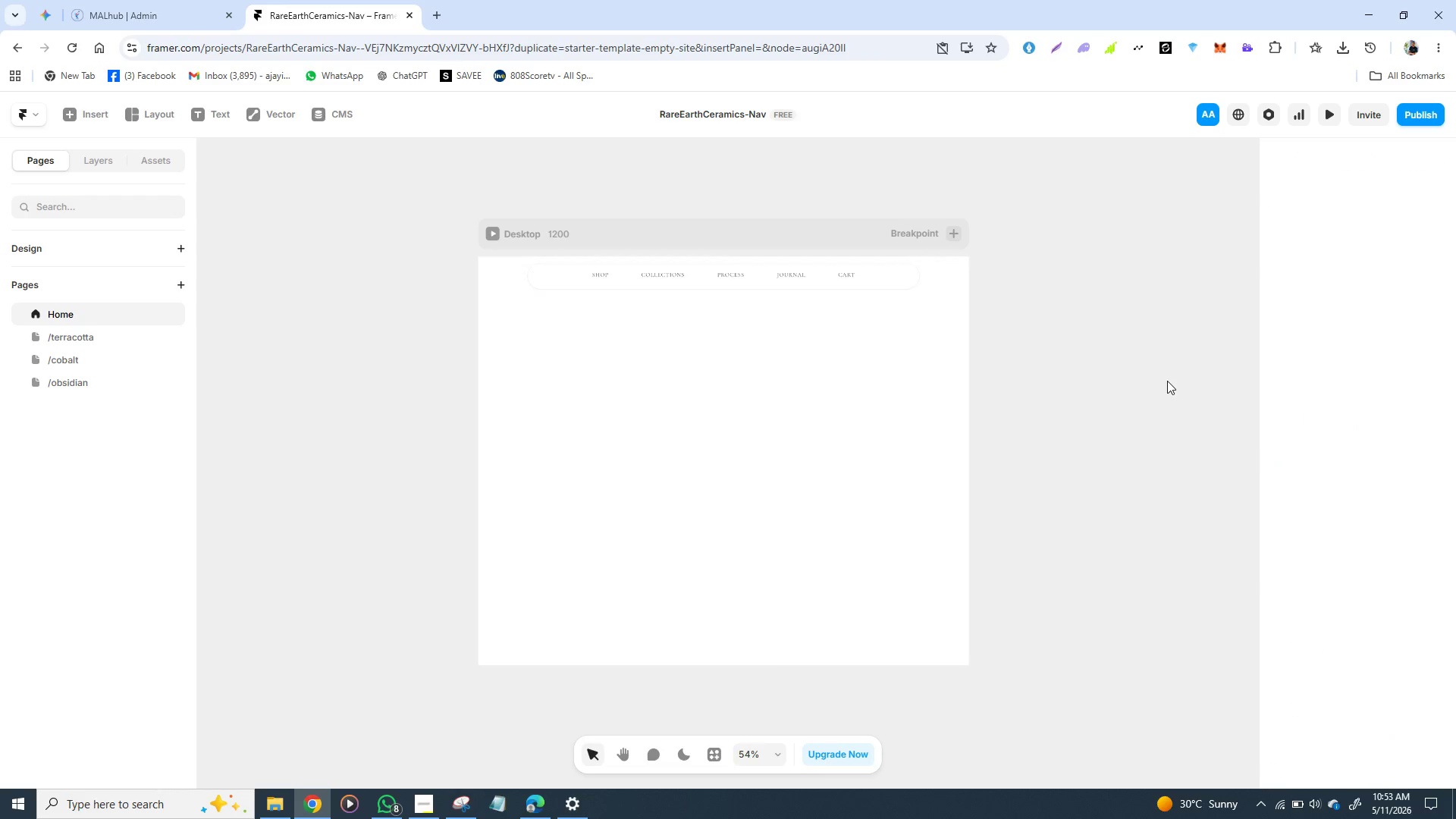 
left_click([1167, 381])
 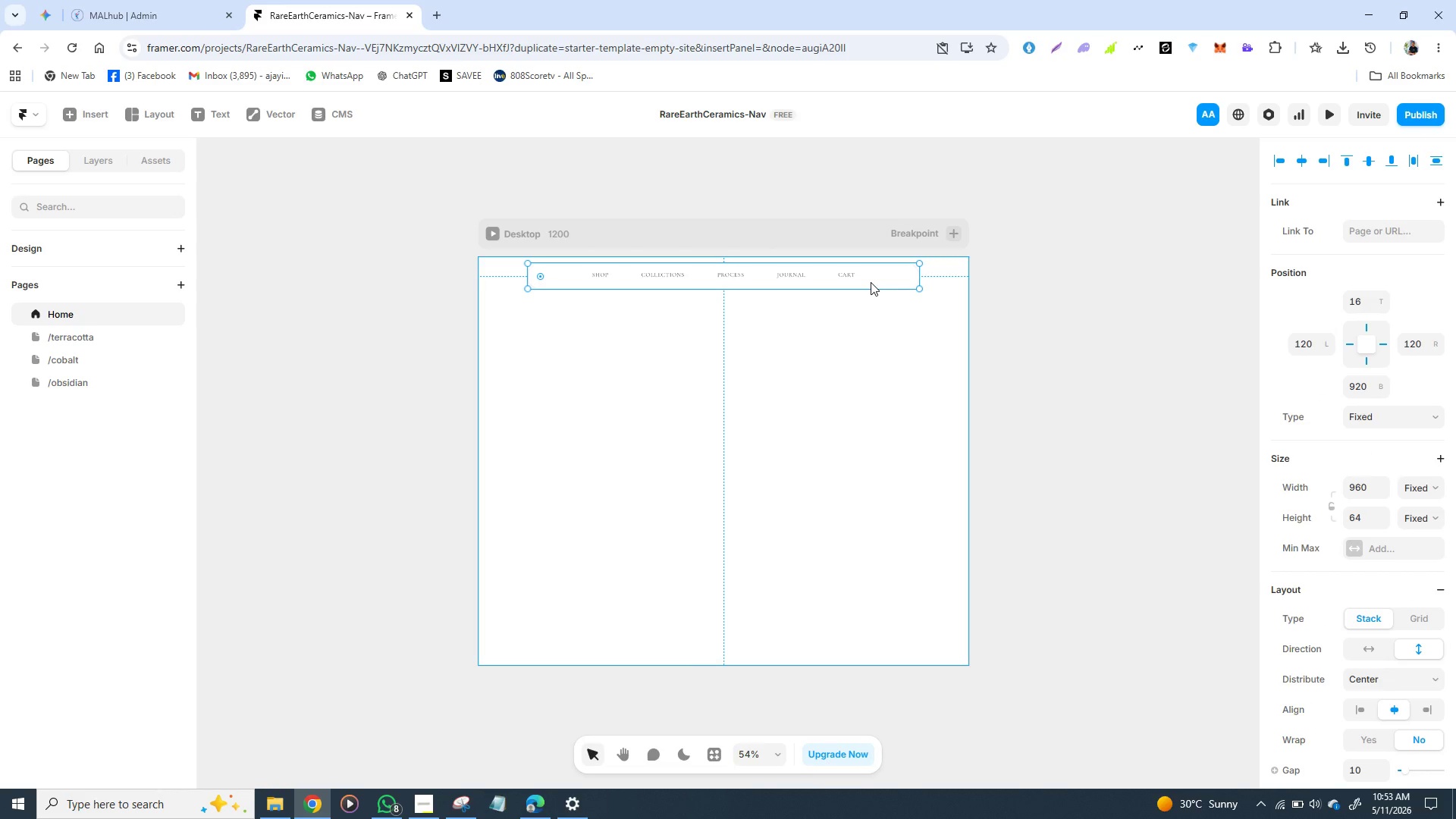 
left_click([871, 282])
 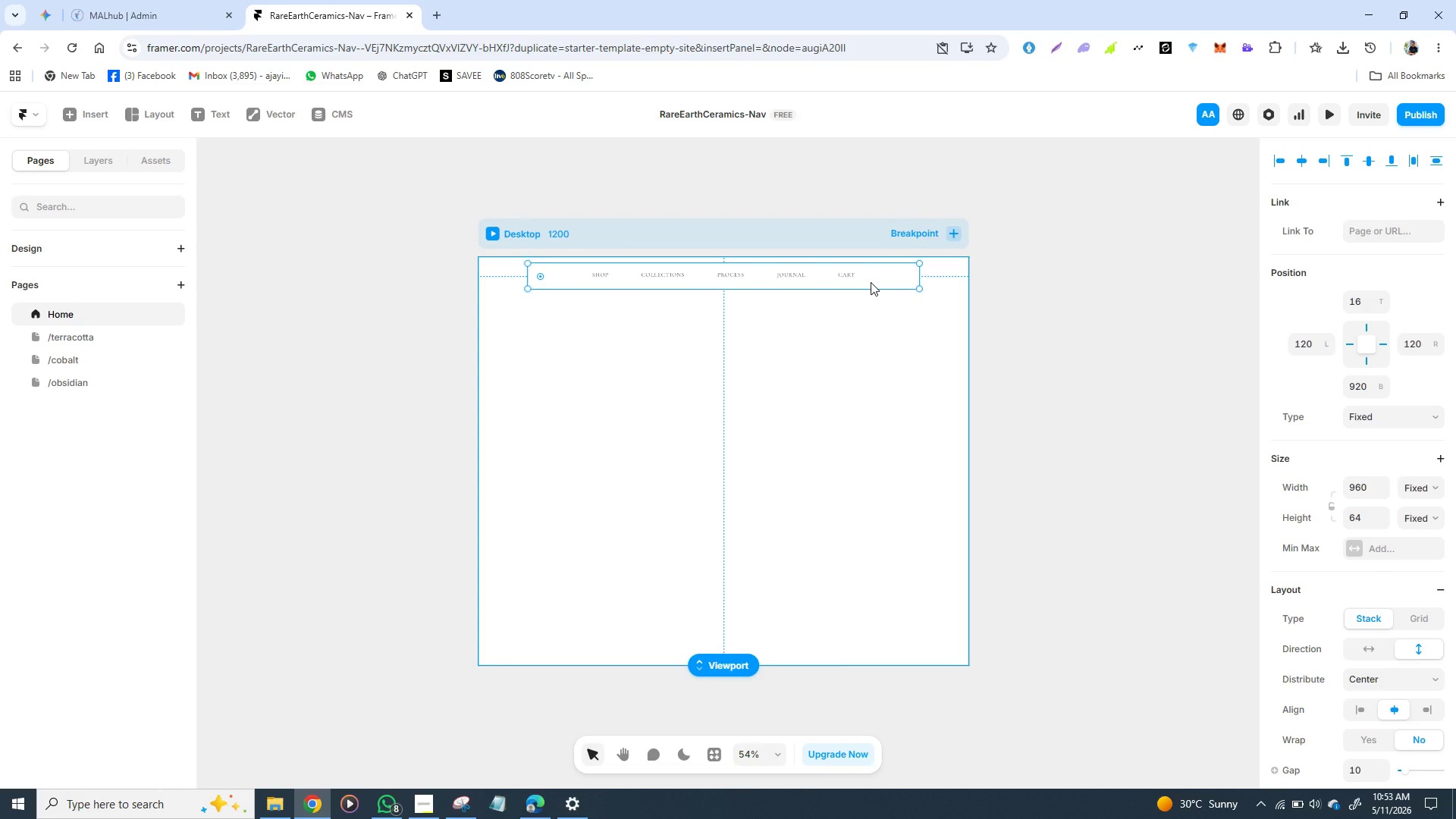 
key(Control+C)
 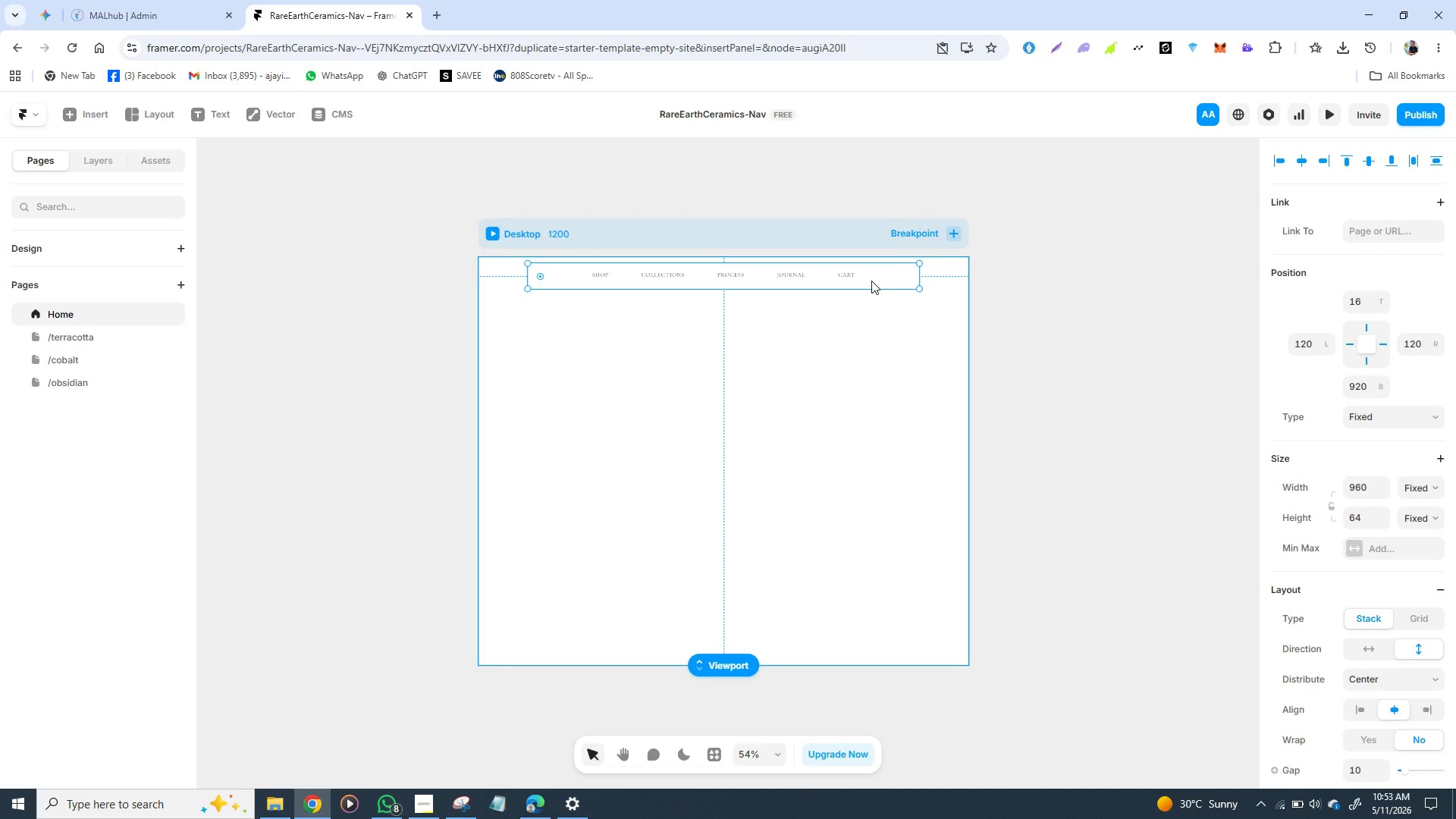 
key(Control+C)
 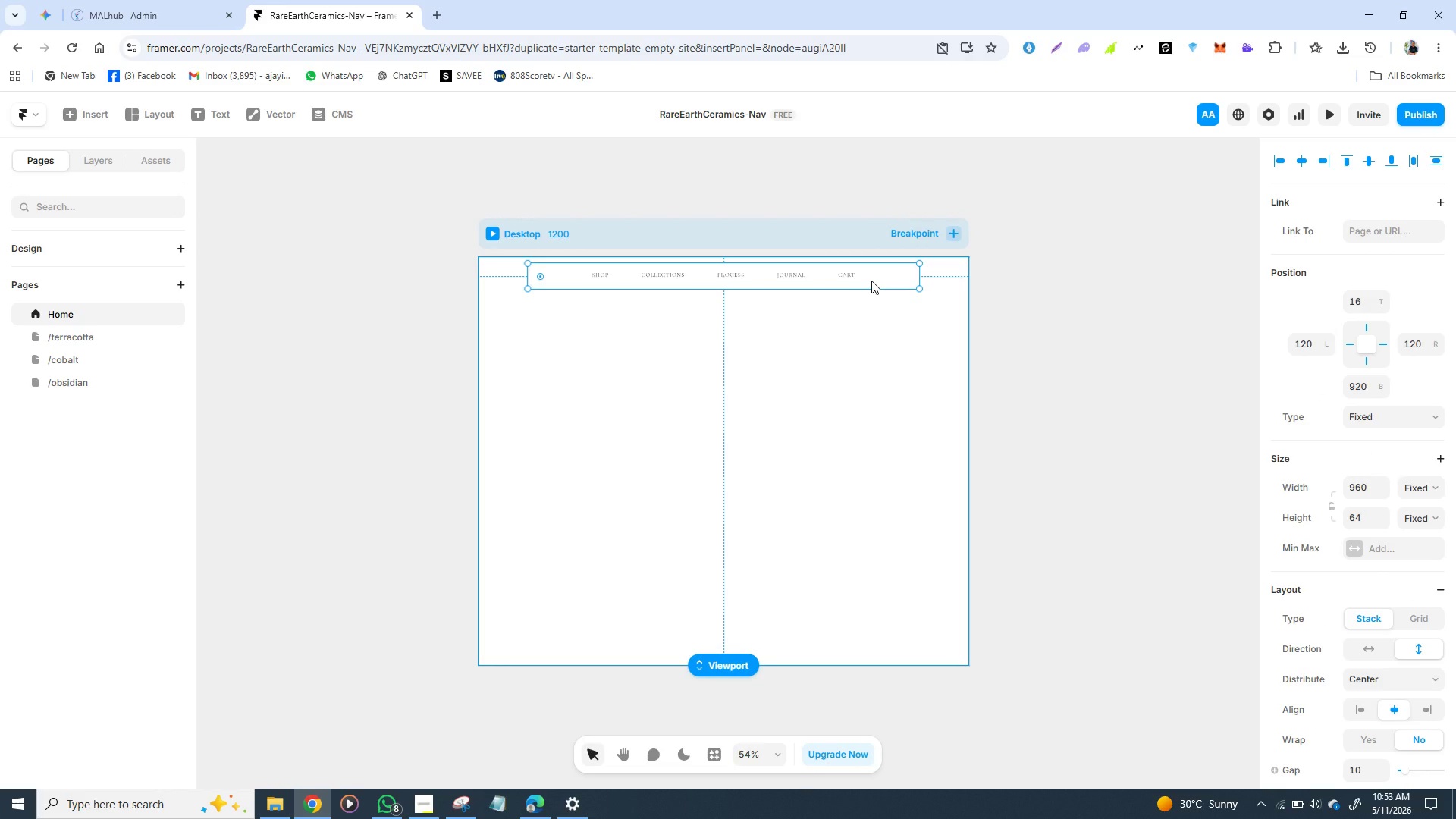 
key(Control+C)
 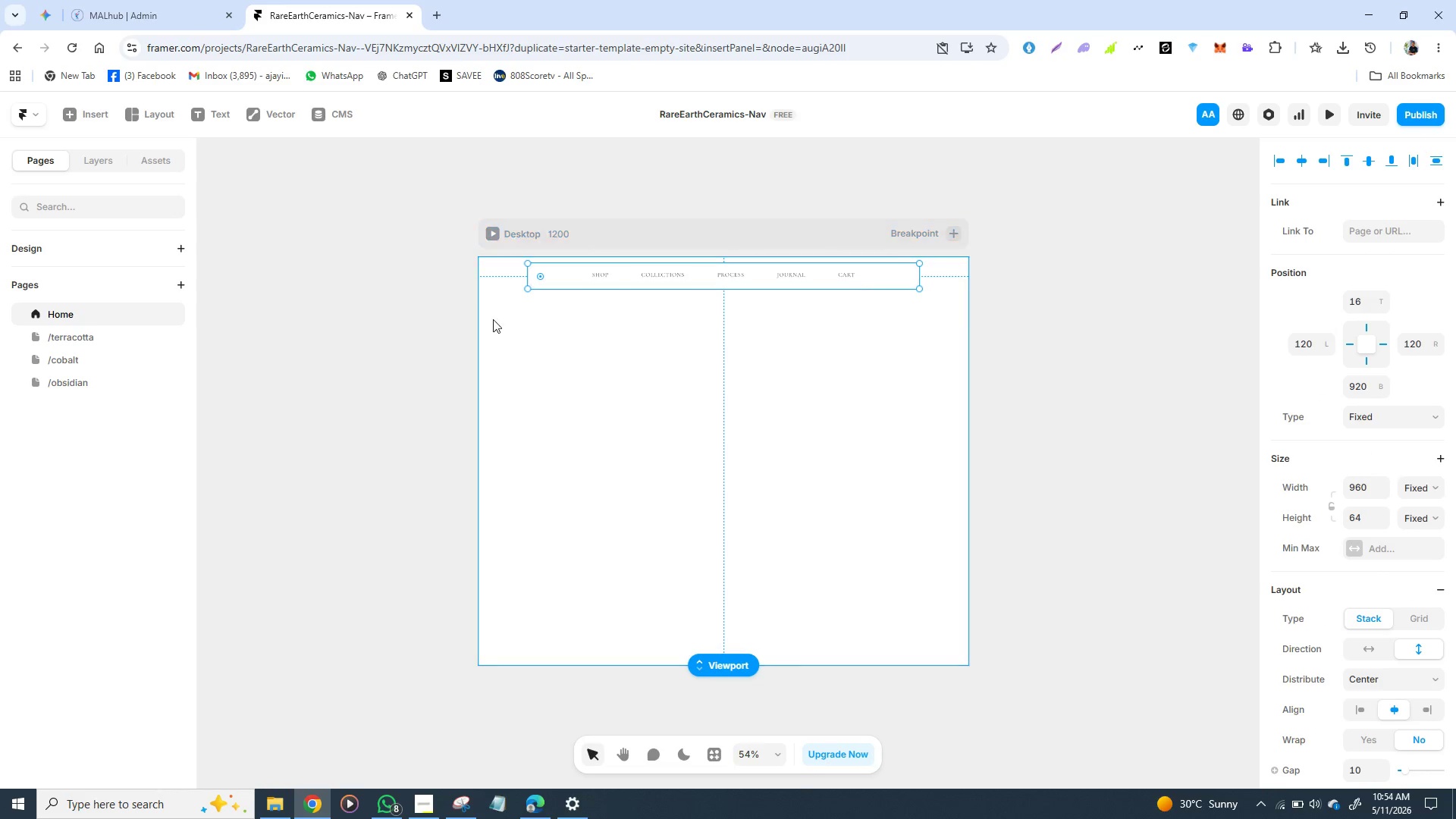 
key(Control+C)
 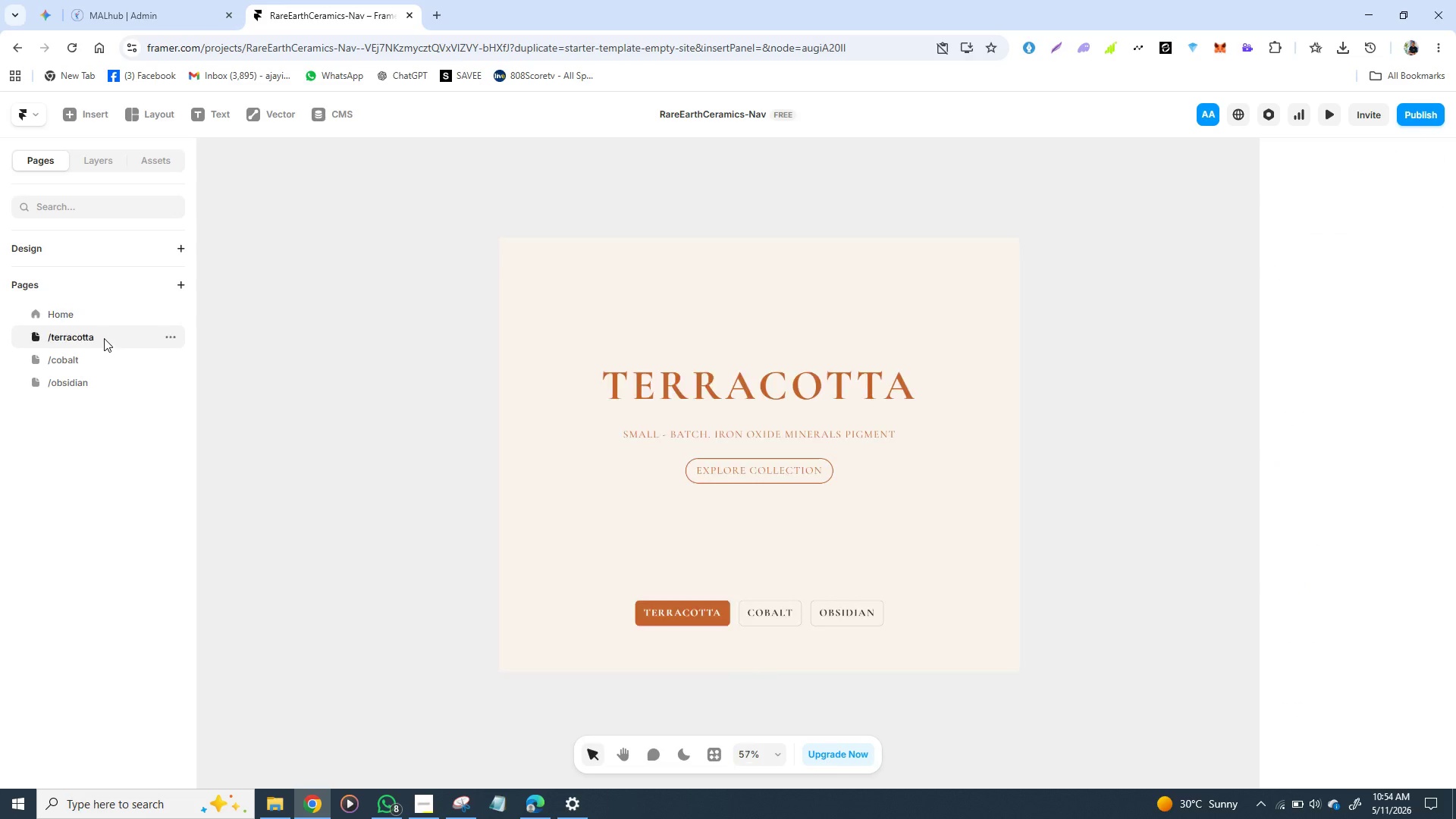 
left_click([104, 339])
 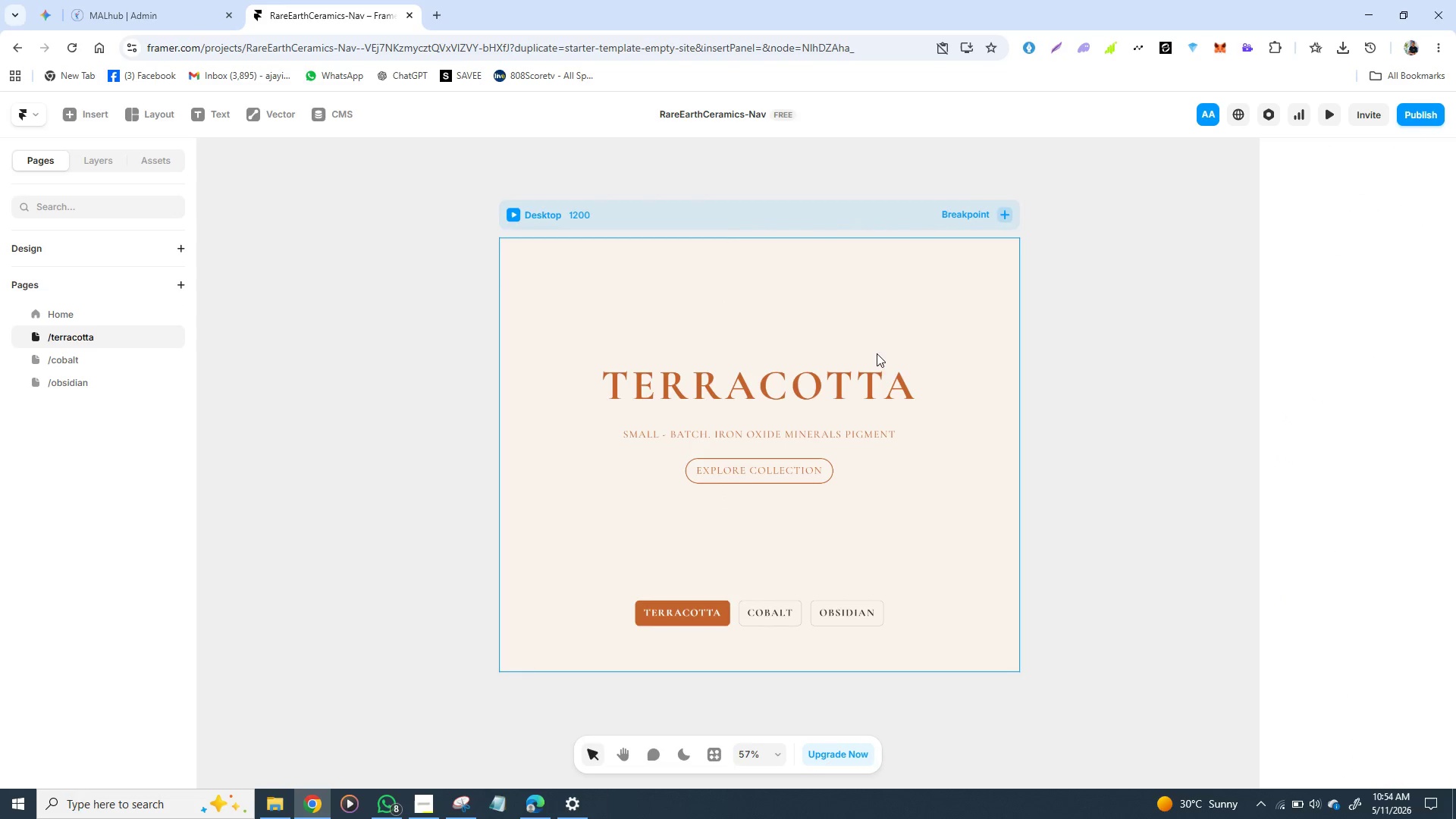 
key(Control+V)
 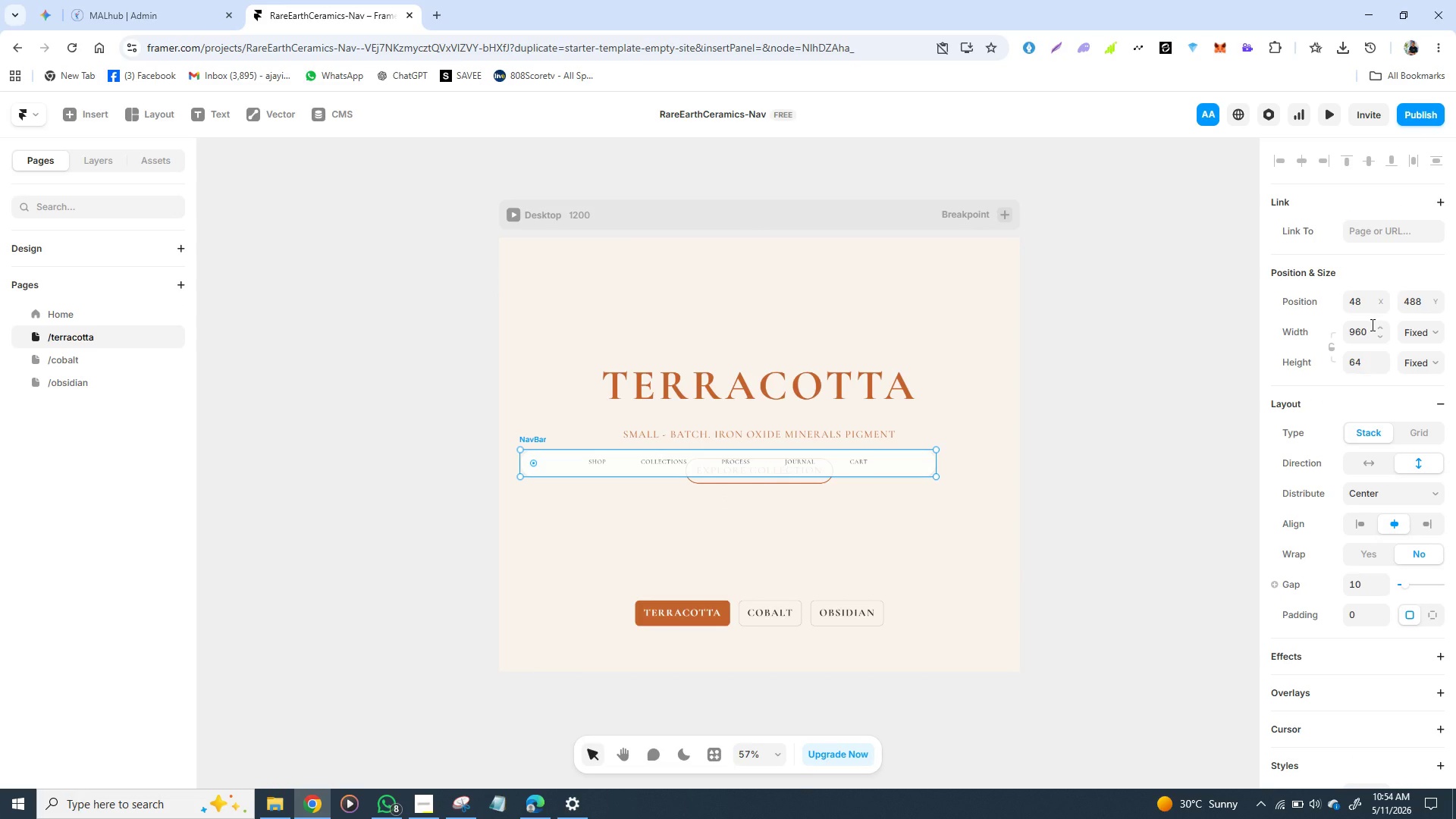 
wait(5.17)
 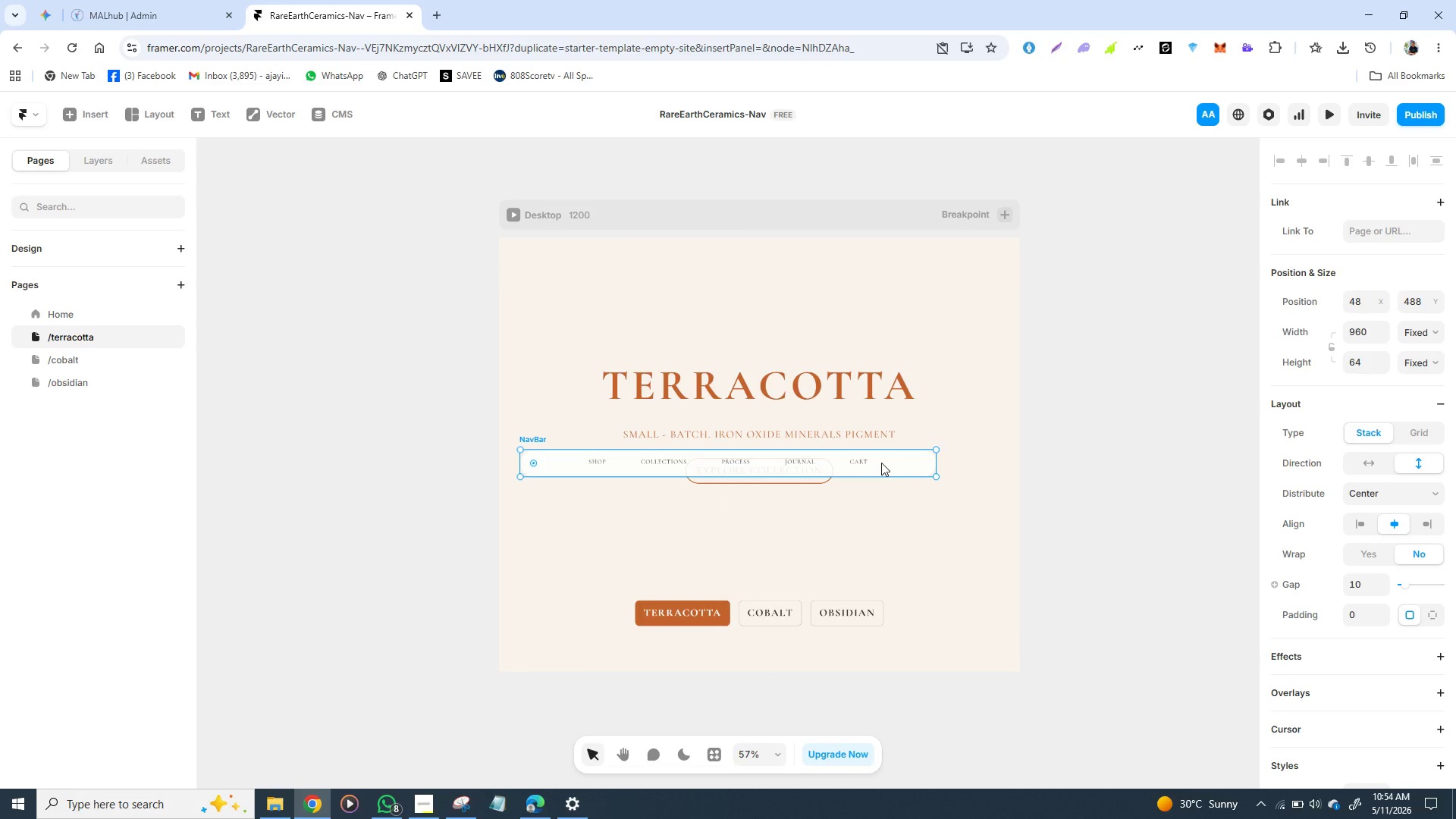 
scroll: coordinate [1389, 274], scroll_direction: up, amount: 2.0
 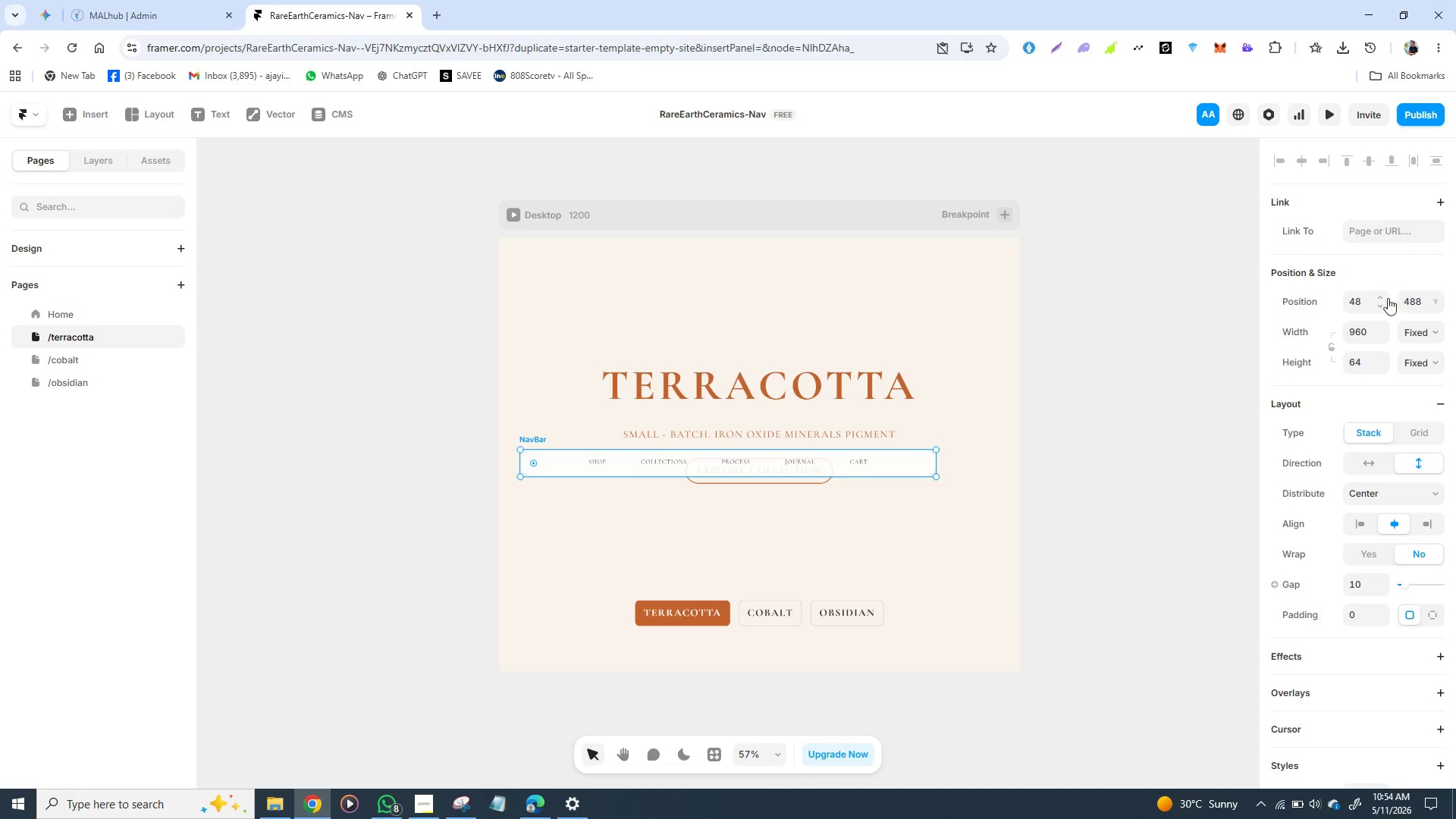 
wait(6.47)
 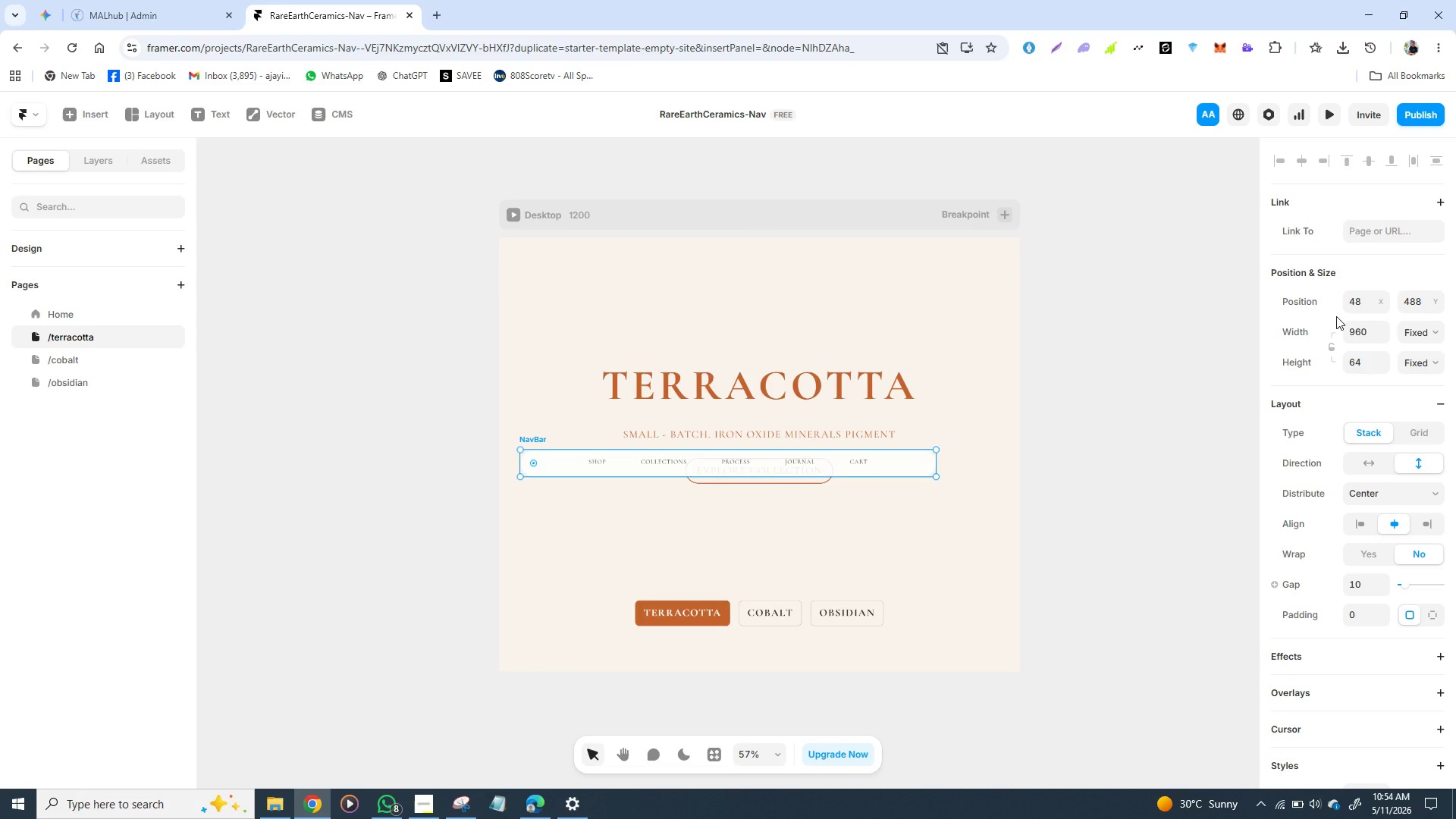 
left_click([1330, 273])
 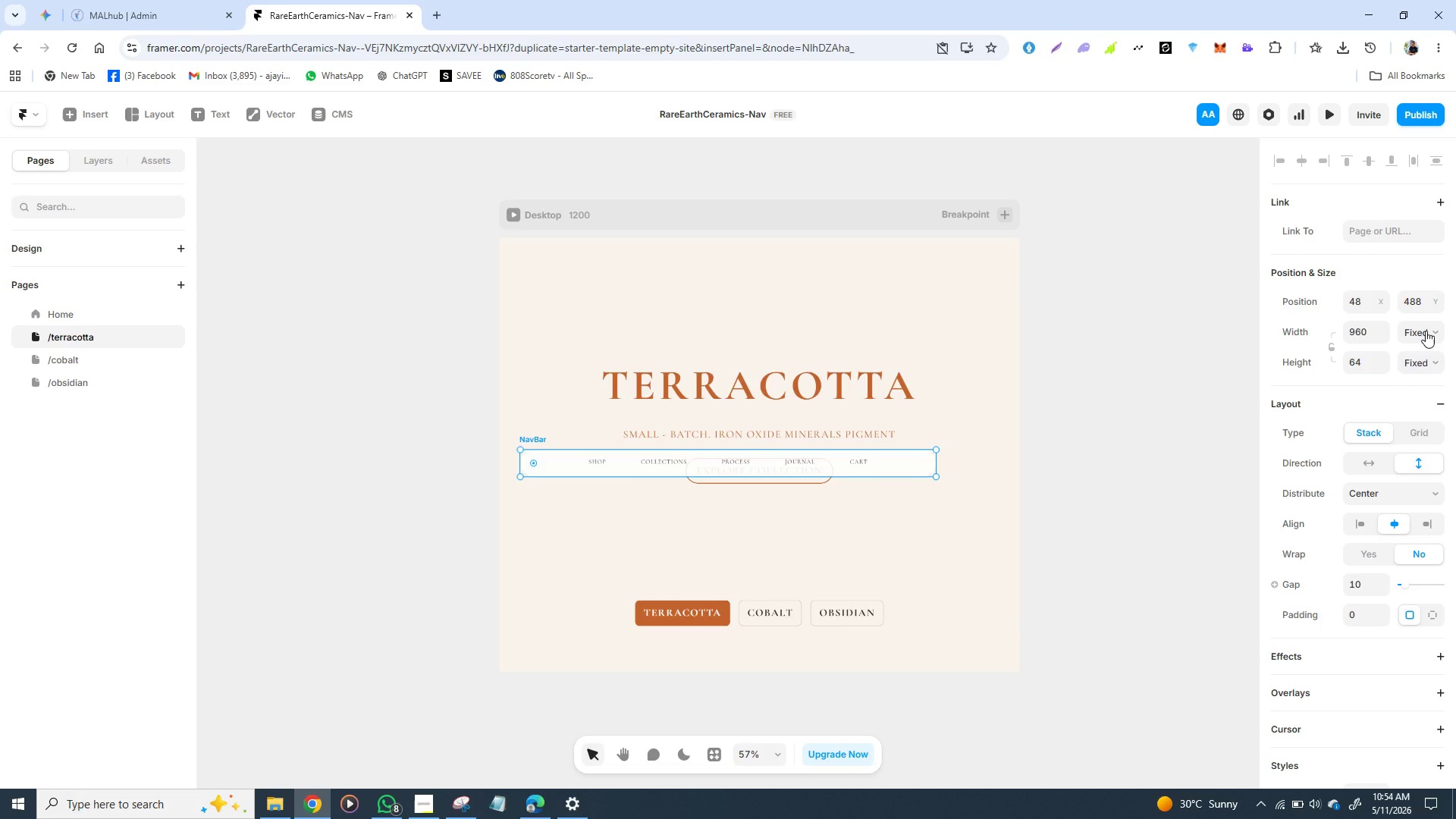 
left_click([1426, 331])
 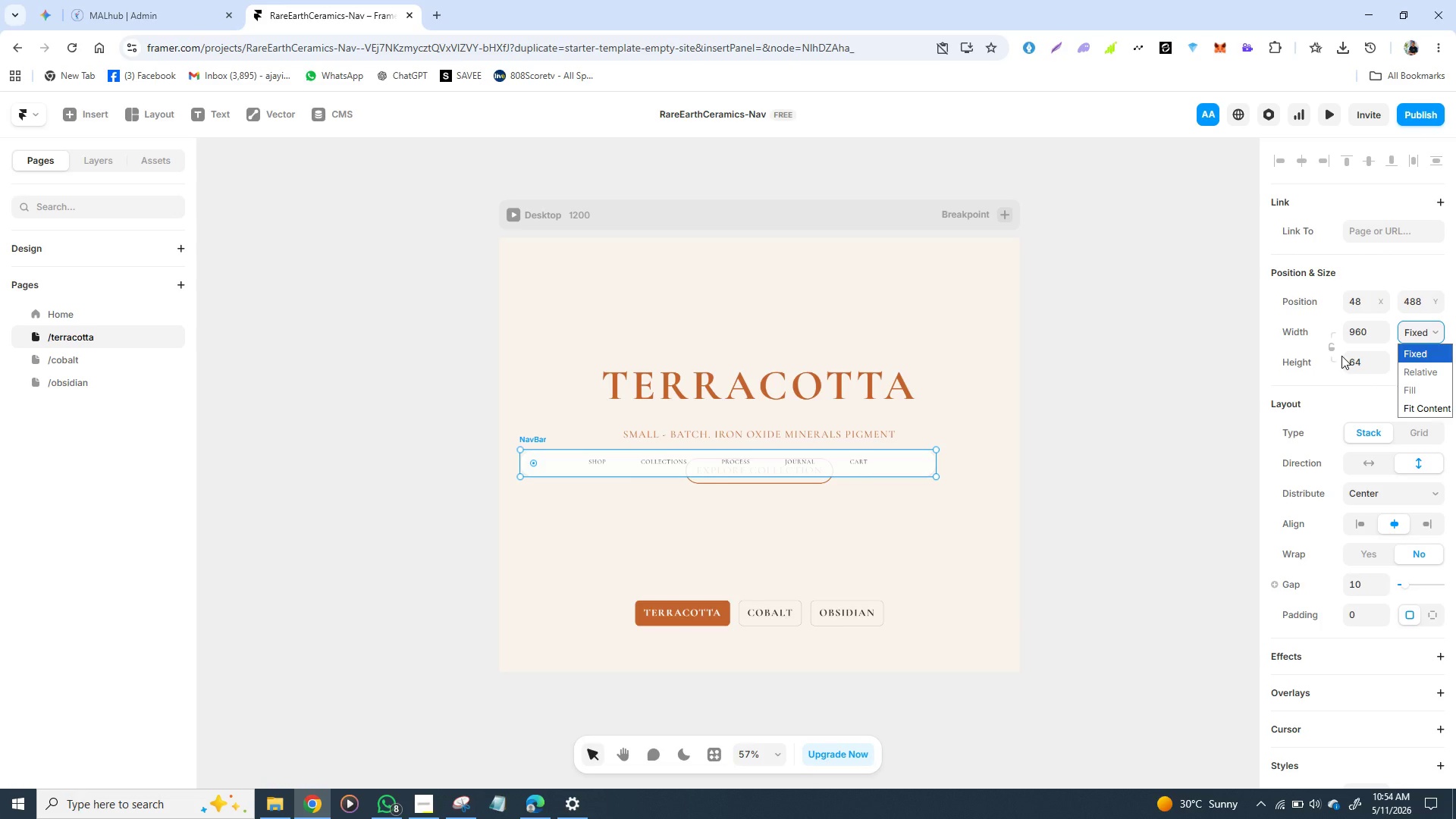 
wait(5.23)
 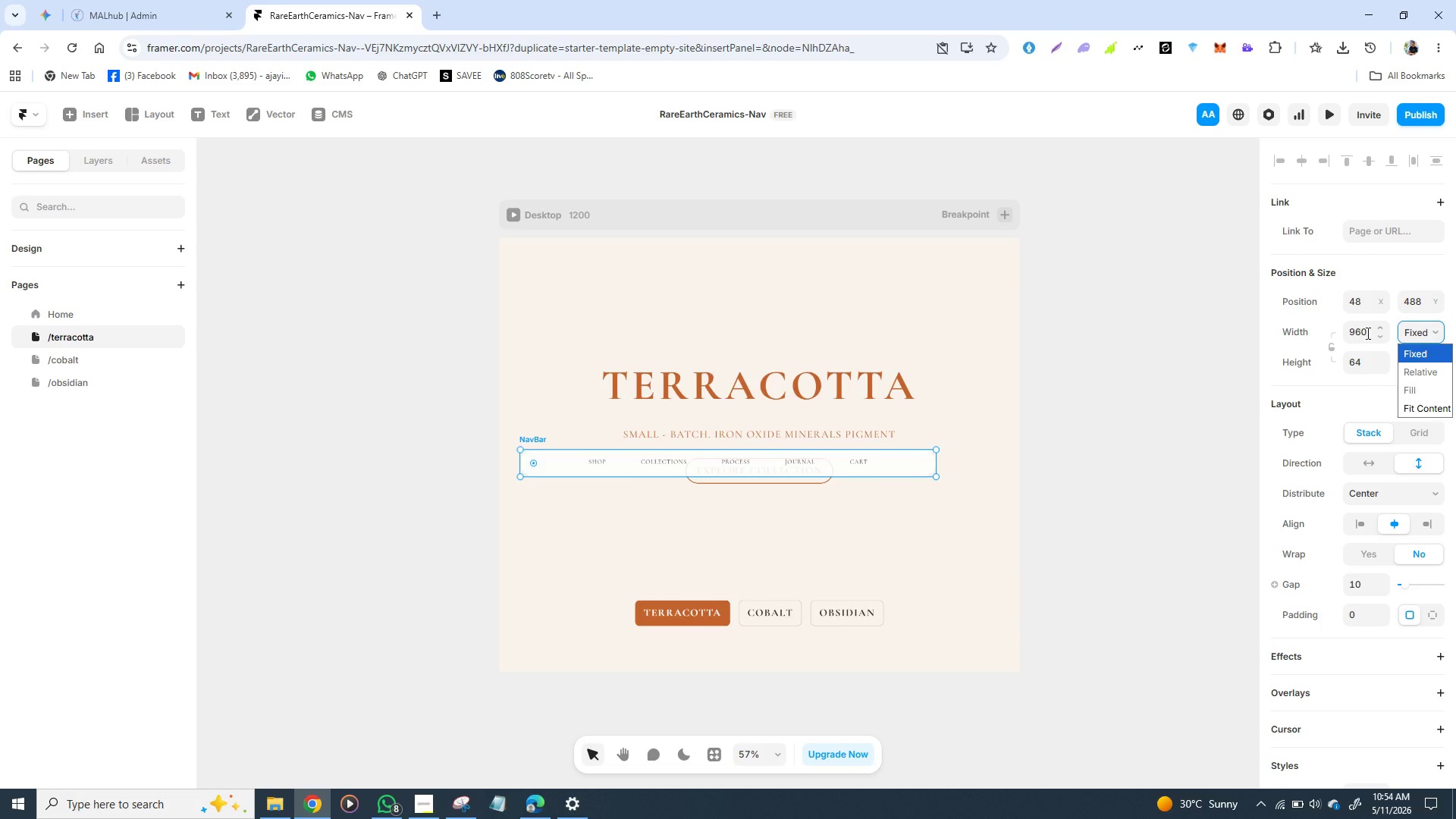 
scroll: coordinate [1347, 357], scroll_direction: up, amount: 6.0
 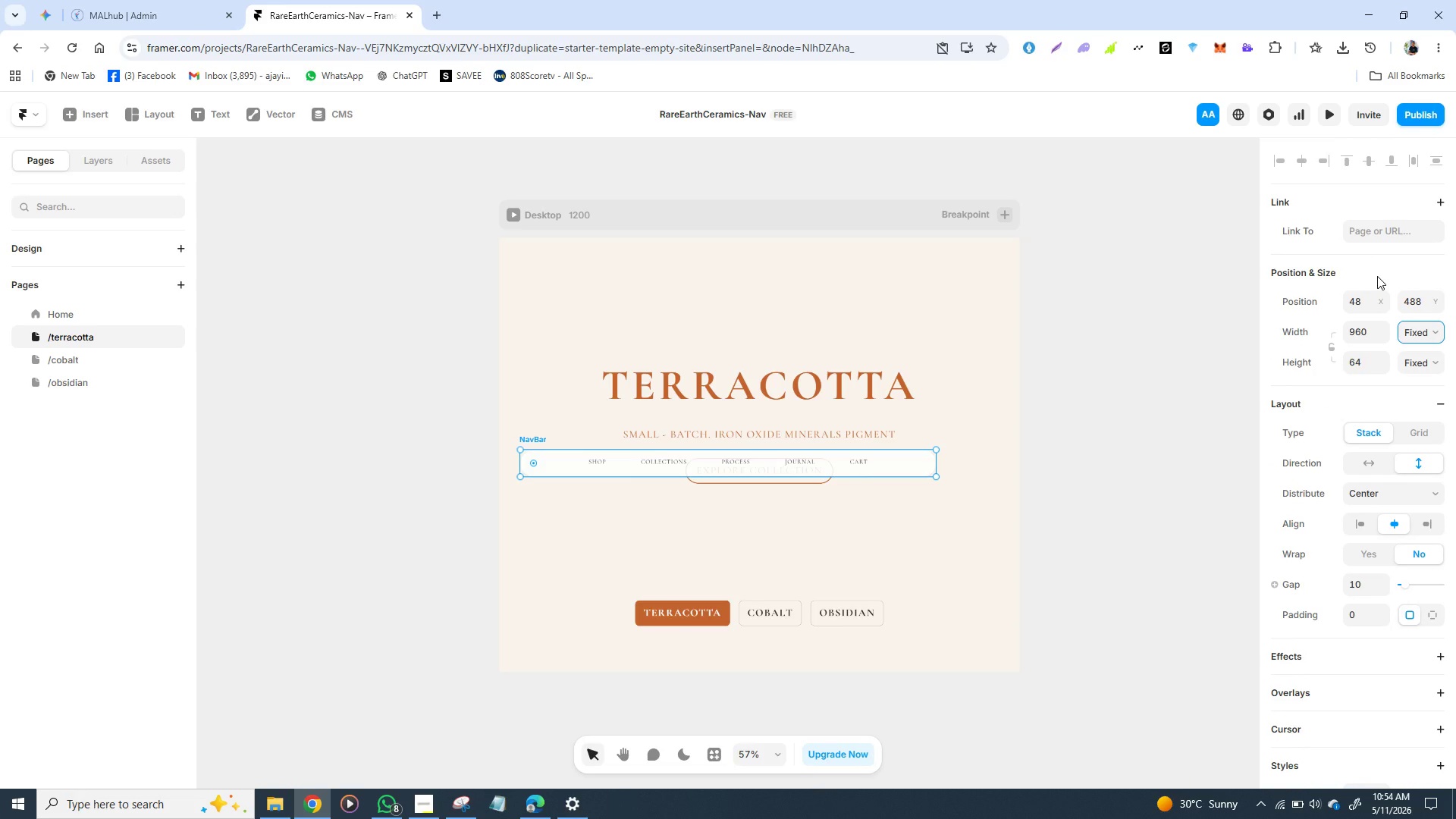 
left_click([1379, 276])
 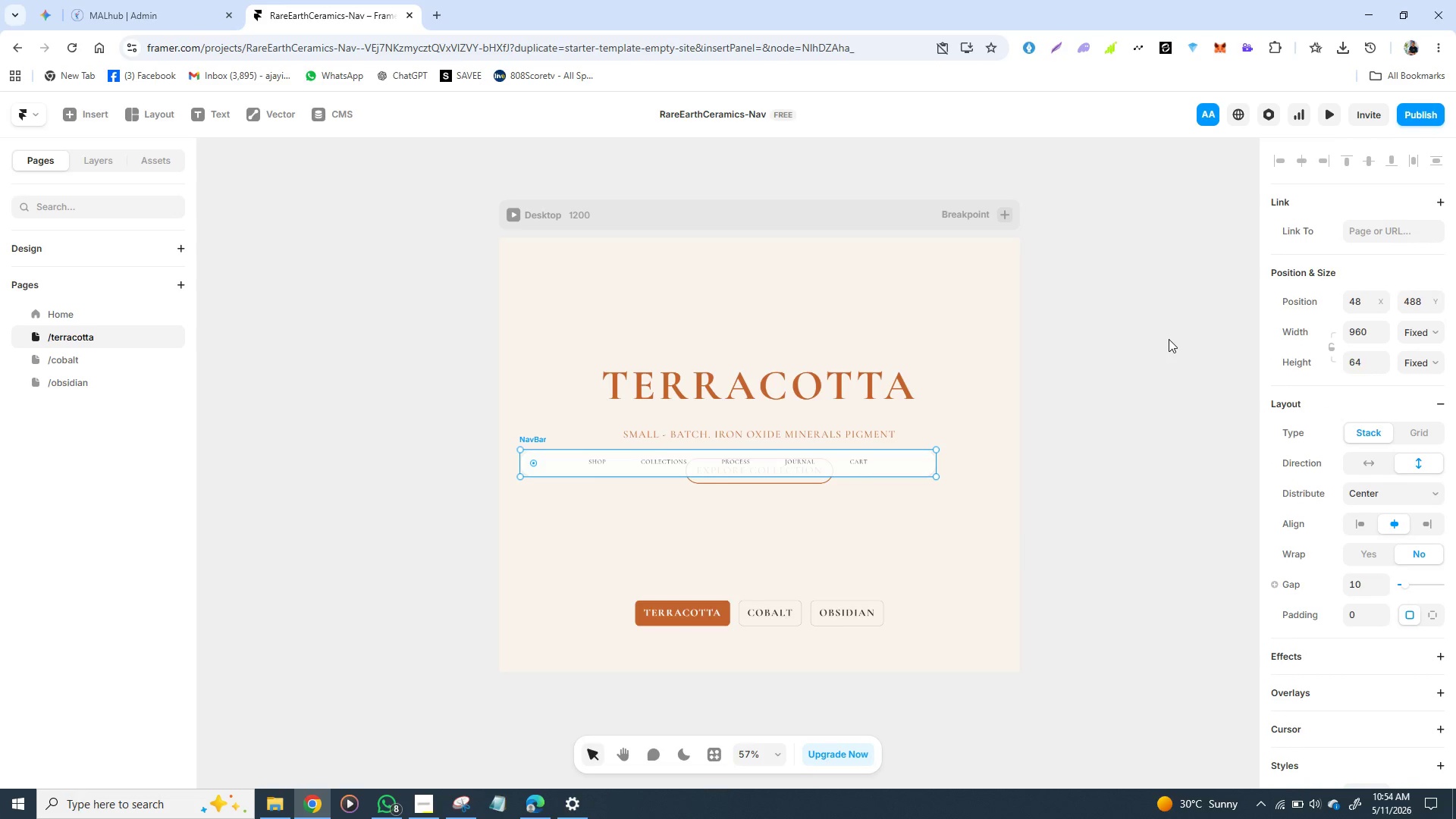 
key(Control+X)
 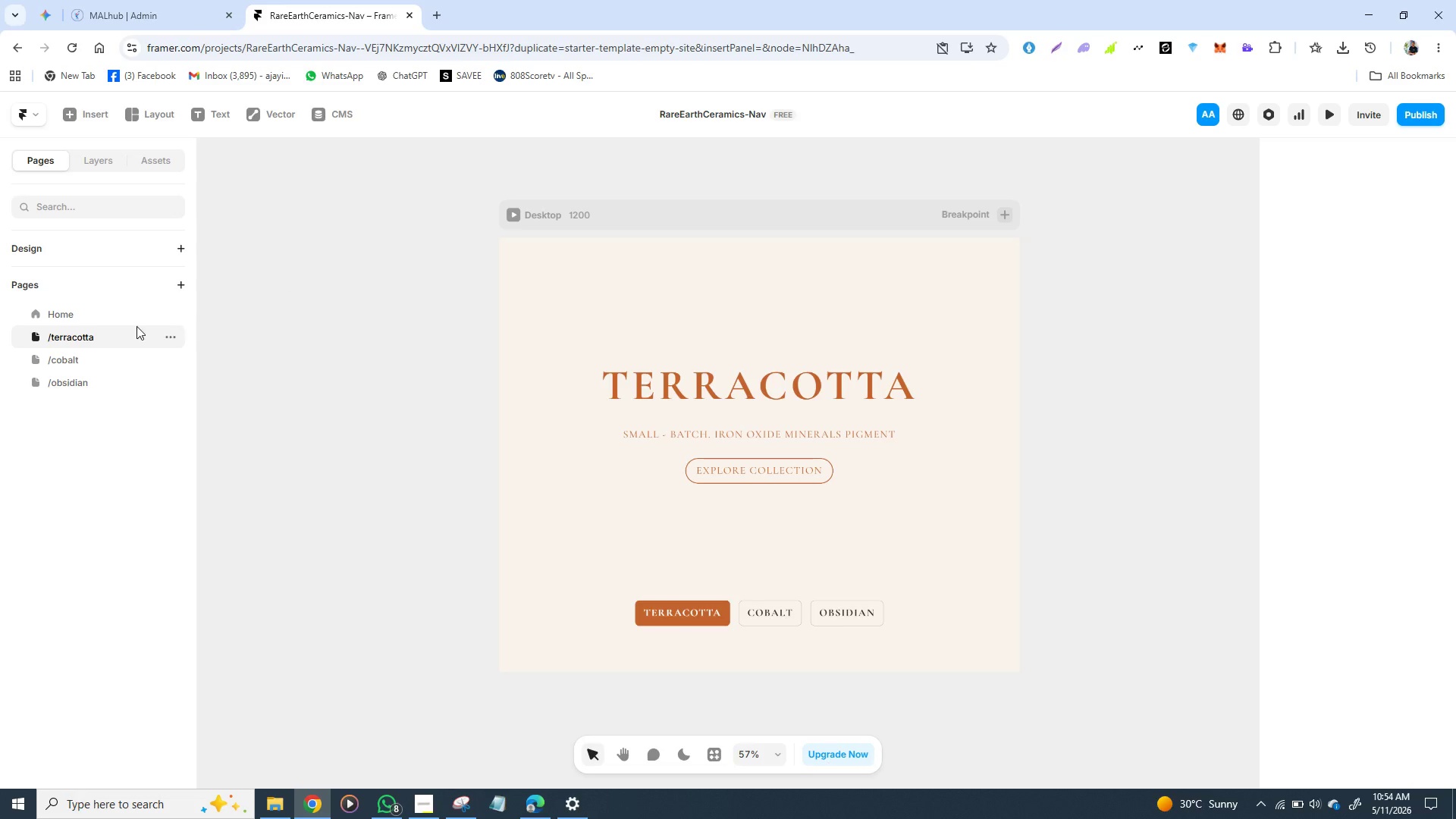 
left_click([86, 315])
 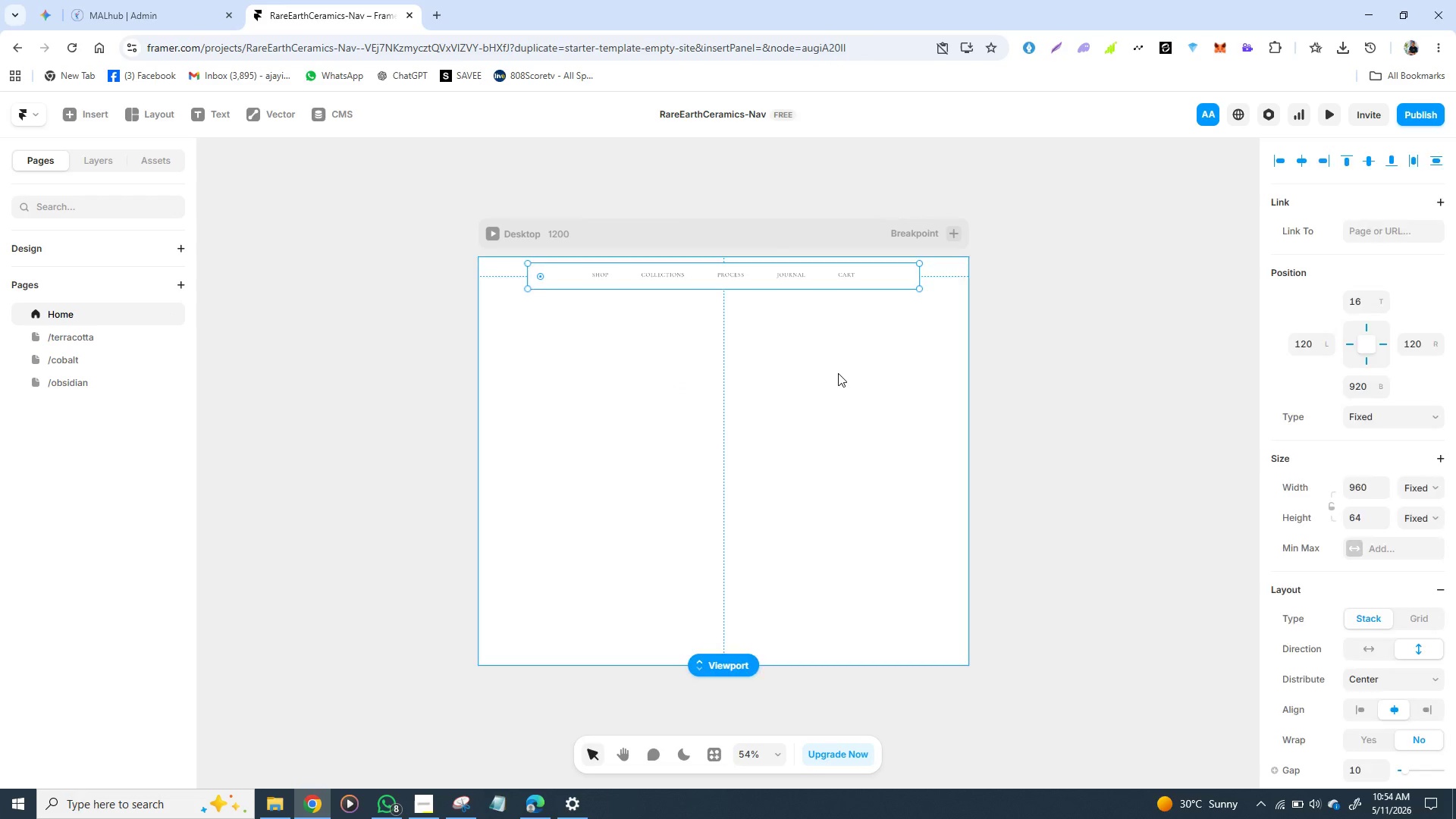 
left_click([838, 373])
 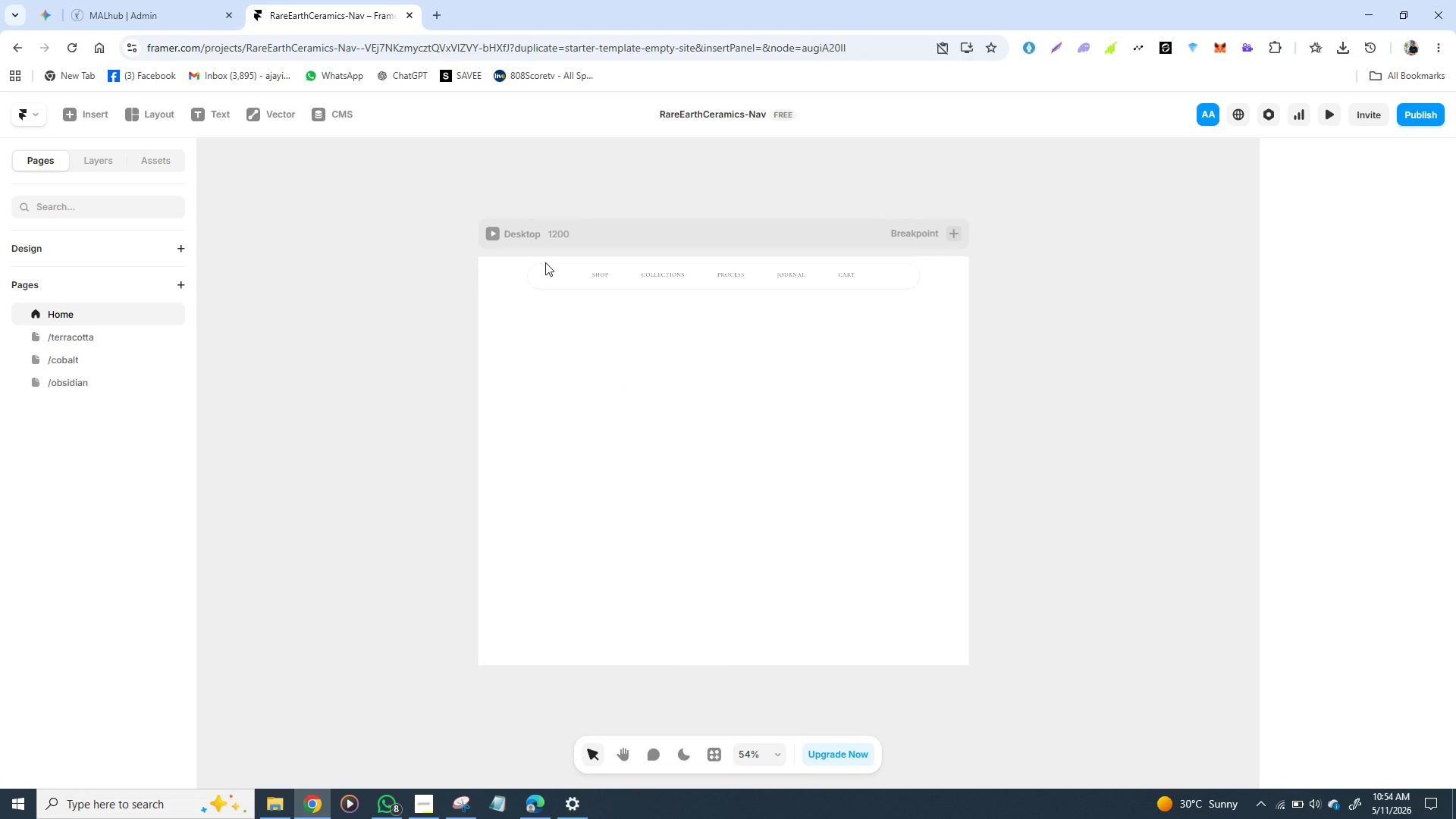 
wait(5.81)
 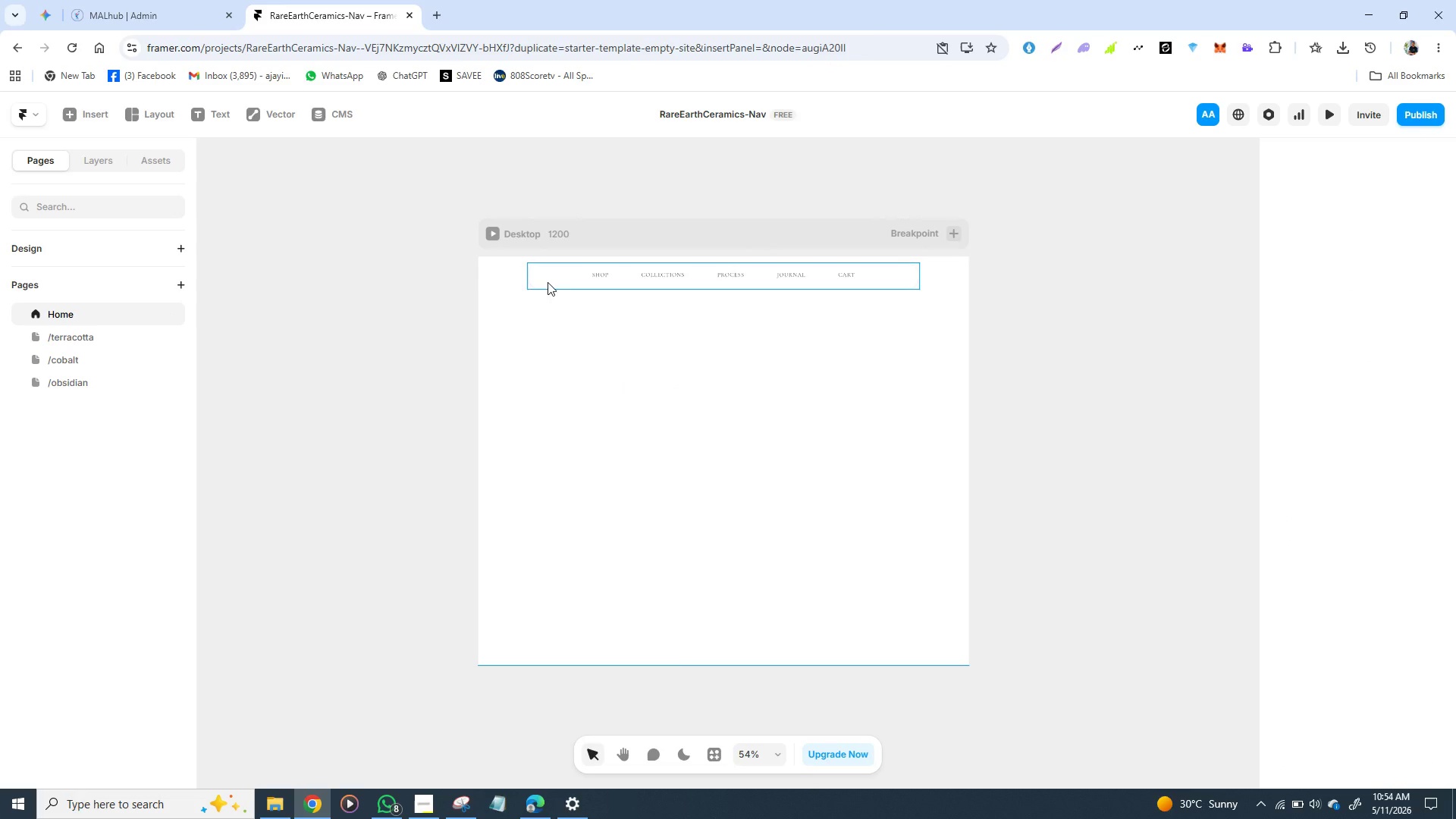 
left_click([528, 286])
 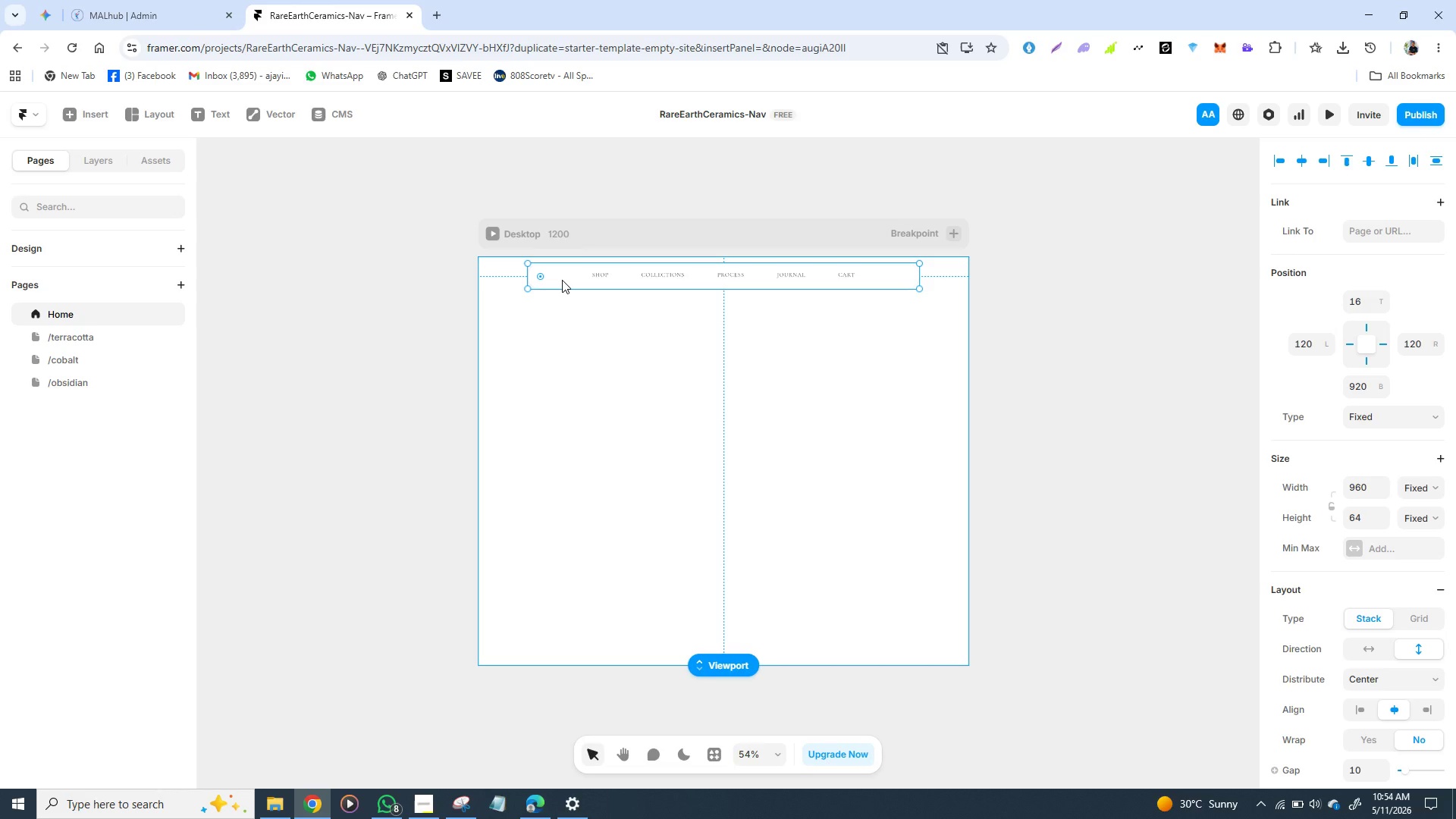 
right_click([562, 280])
 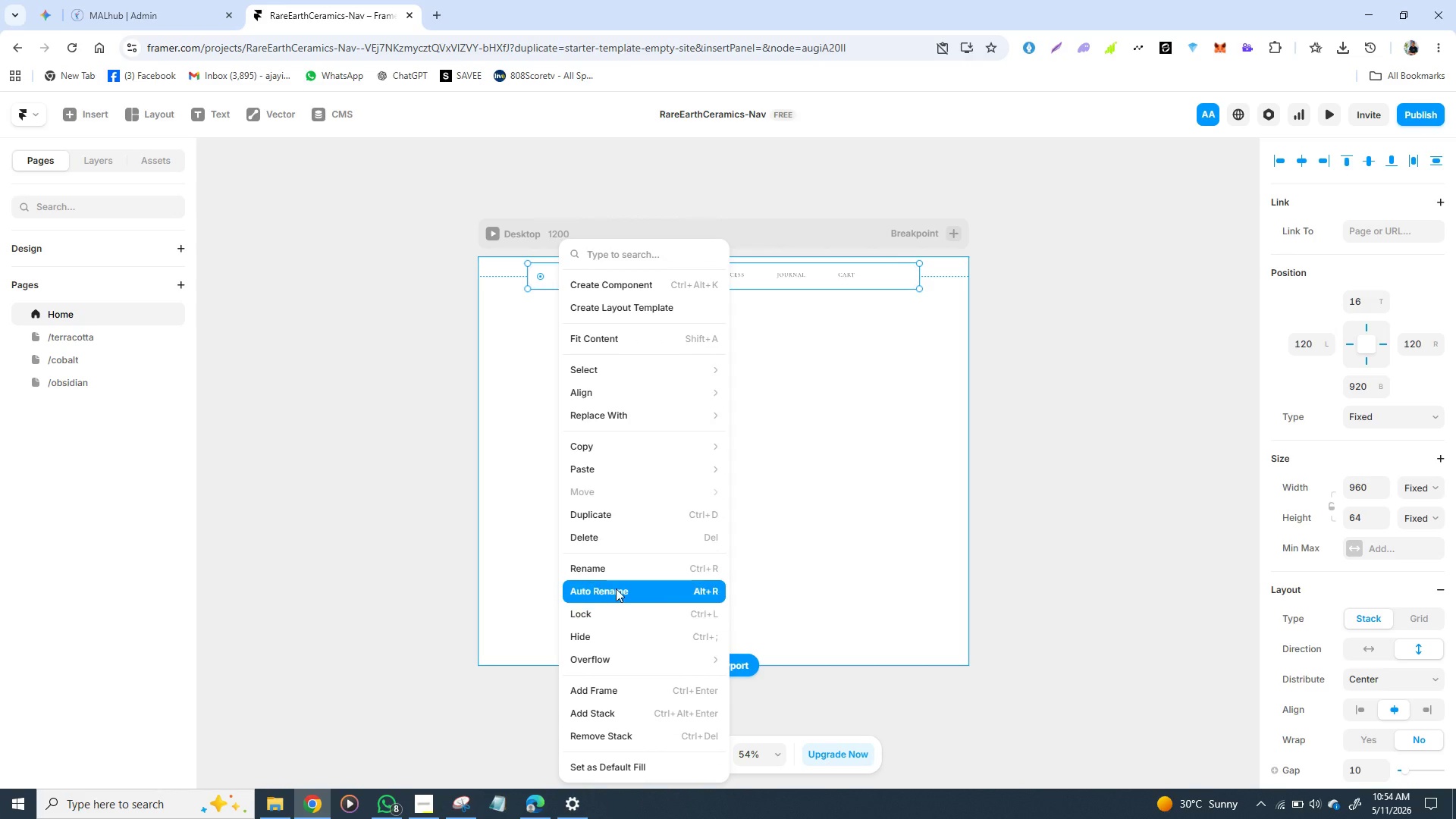 
wait(12.94)
 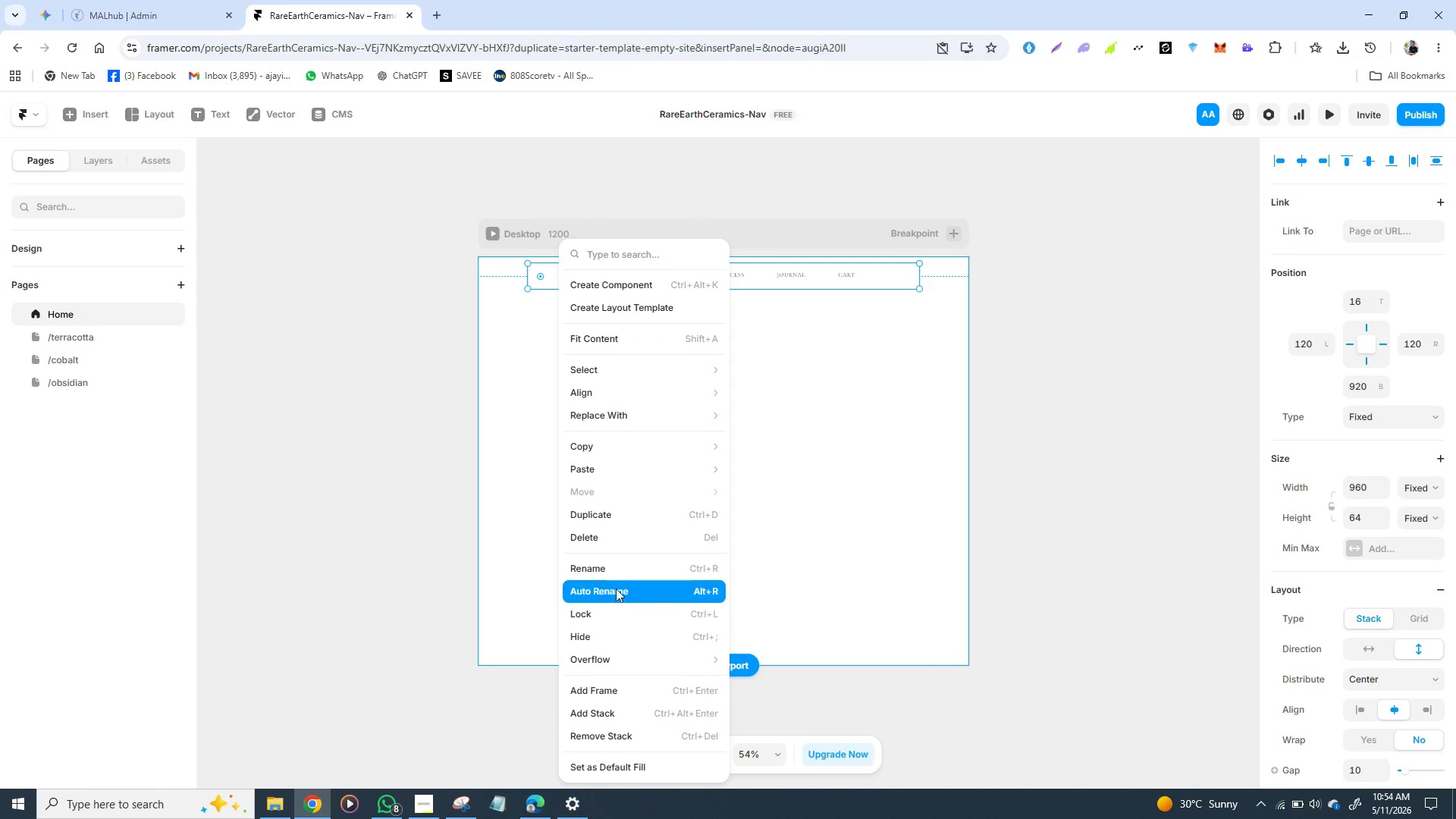 
left_click([610, 615])
 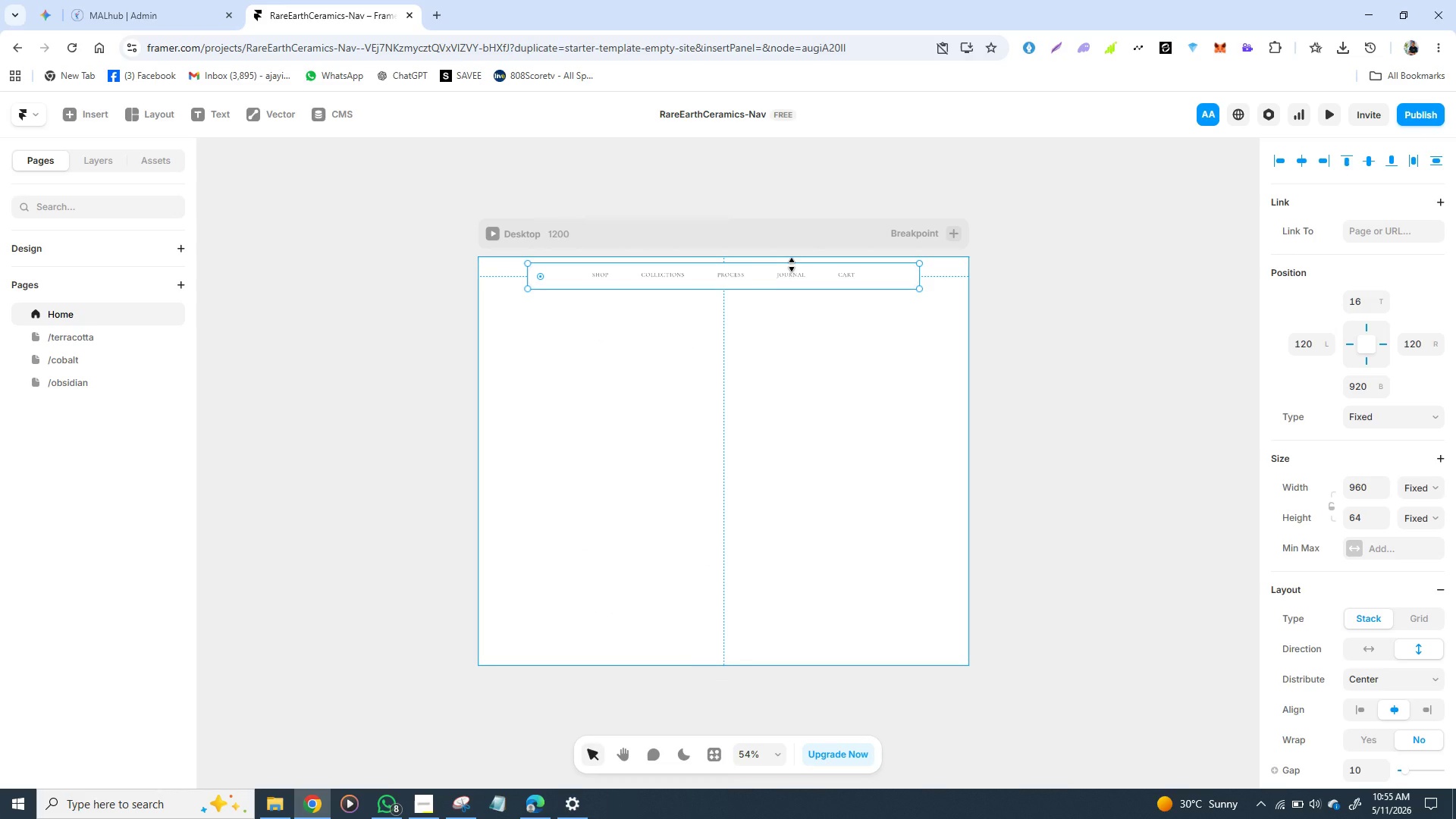 
left_click([792, 265])
 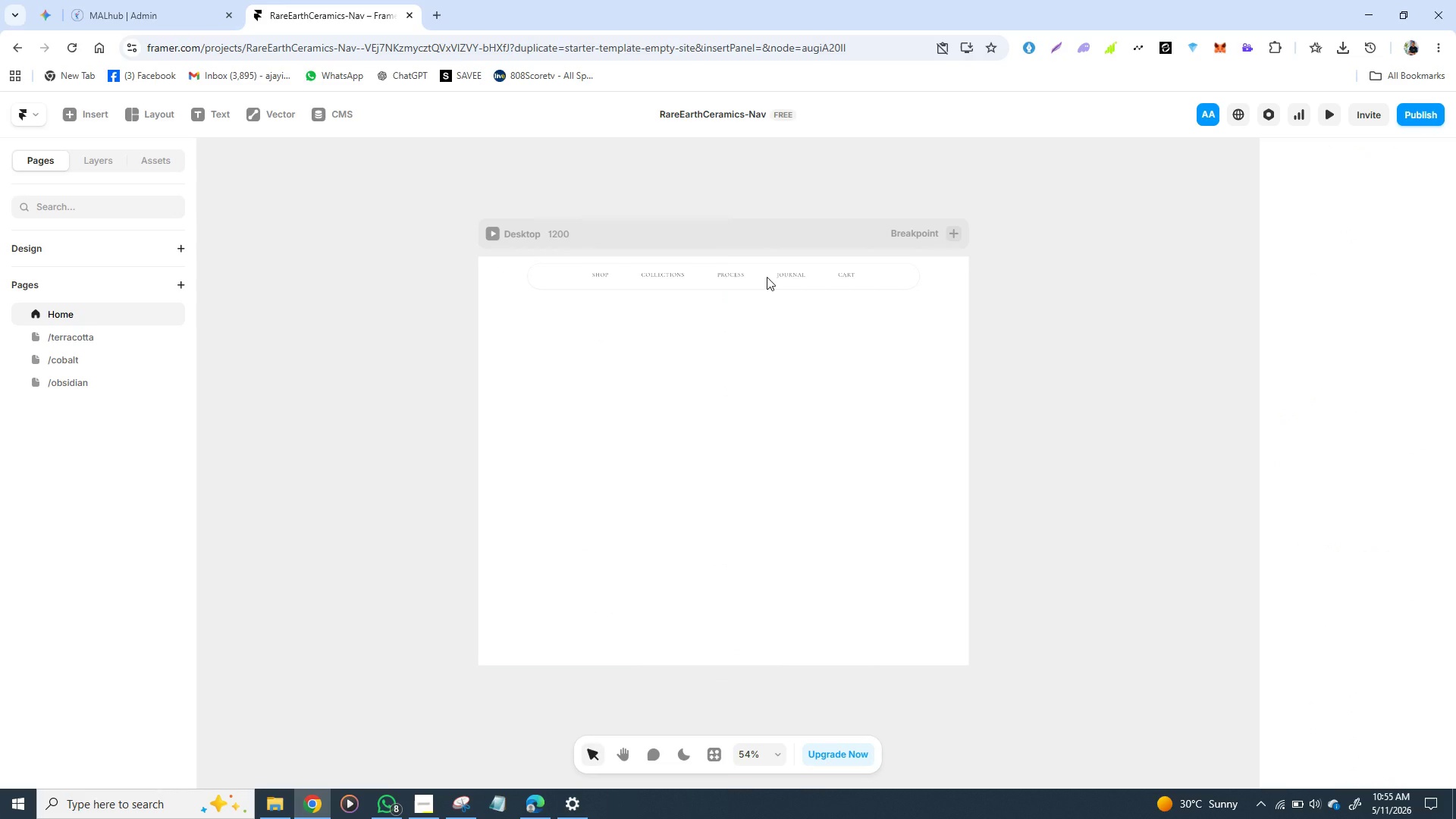 
left_click([767, 277])
 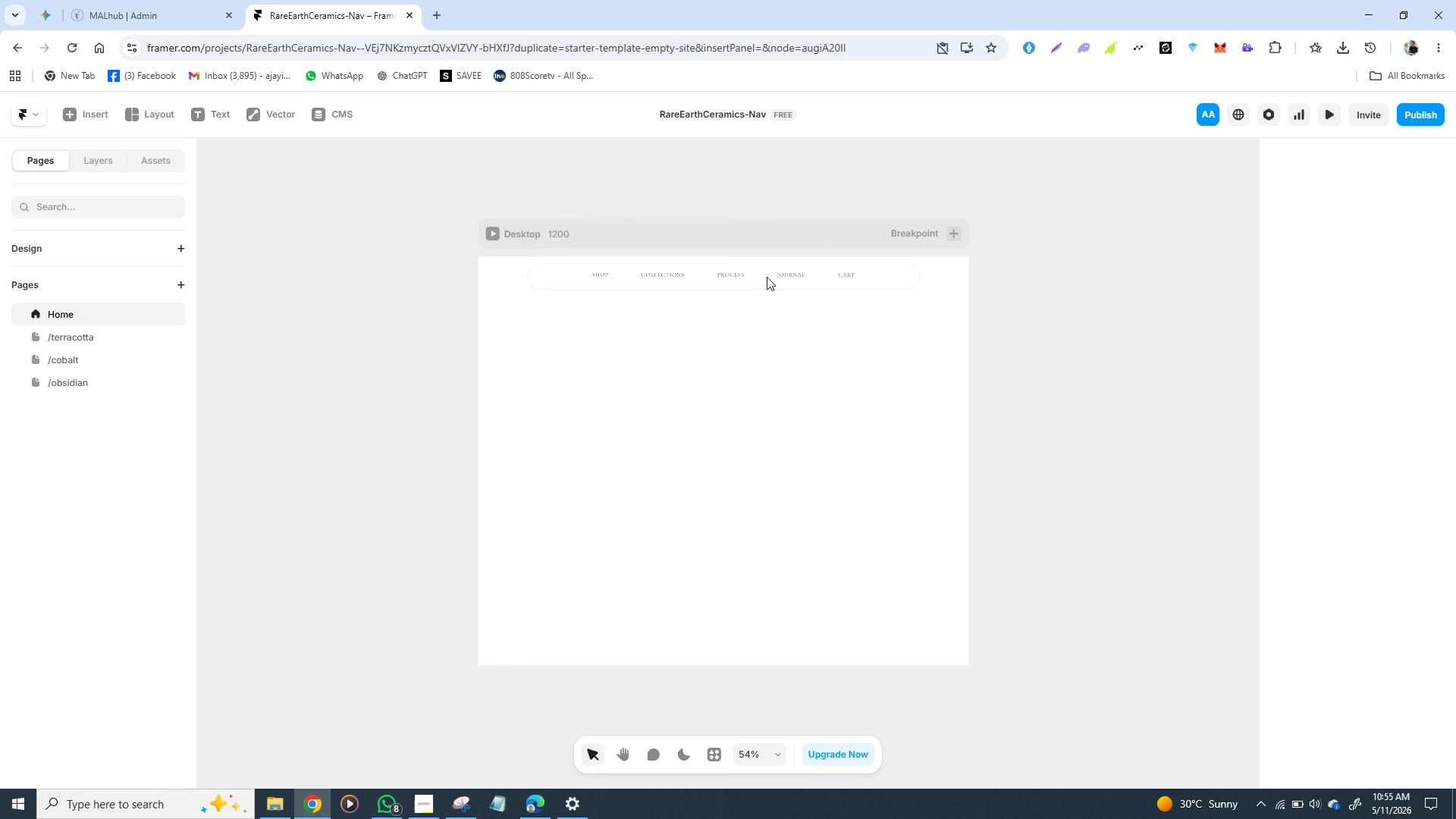 
left_click([767, 277])
 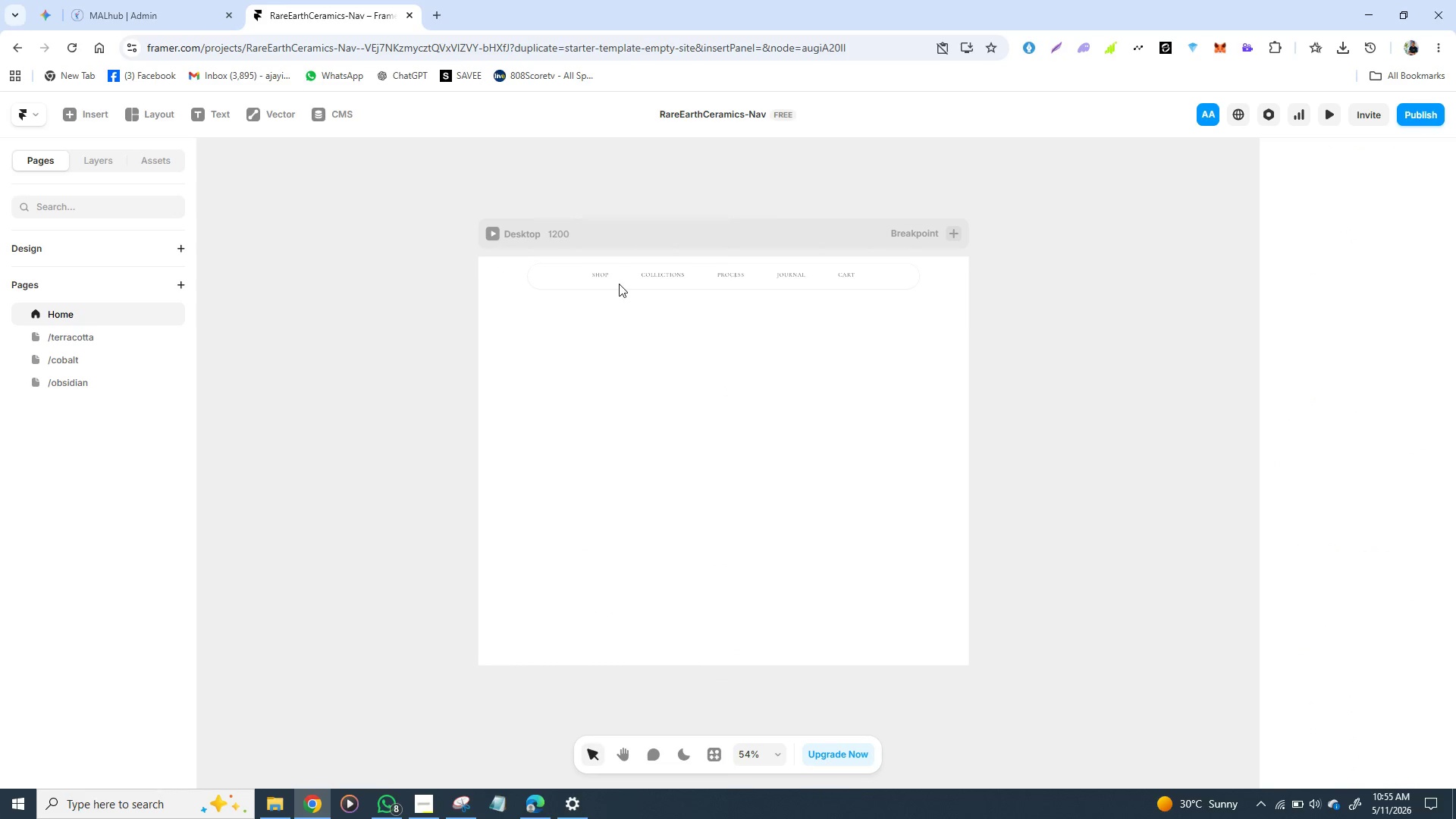 
double_click([619, 284])
 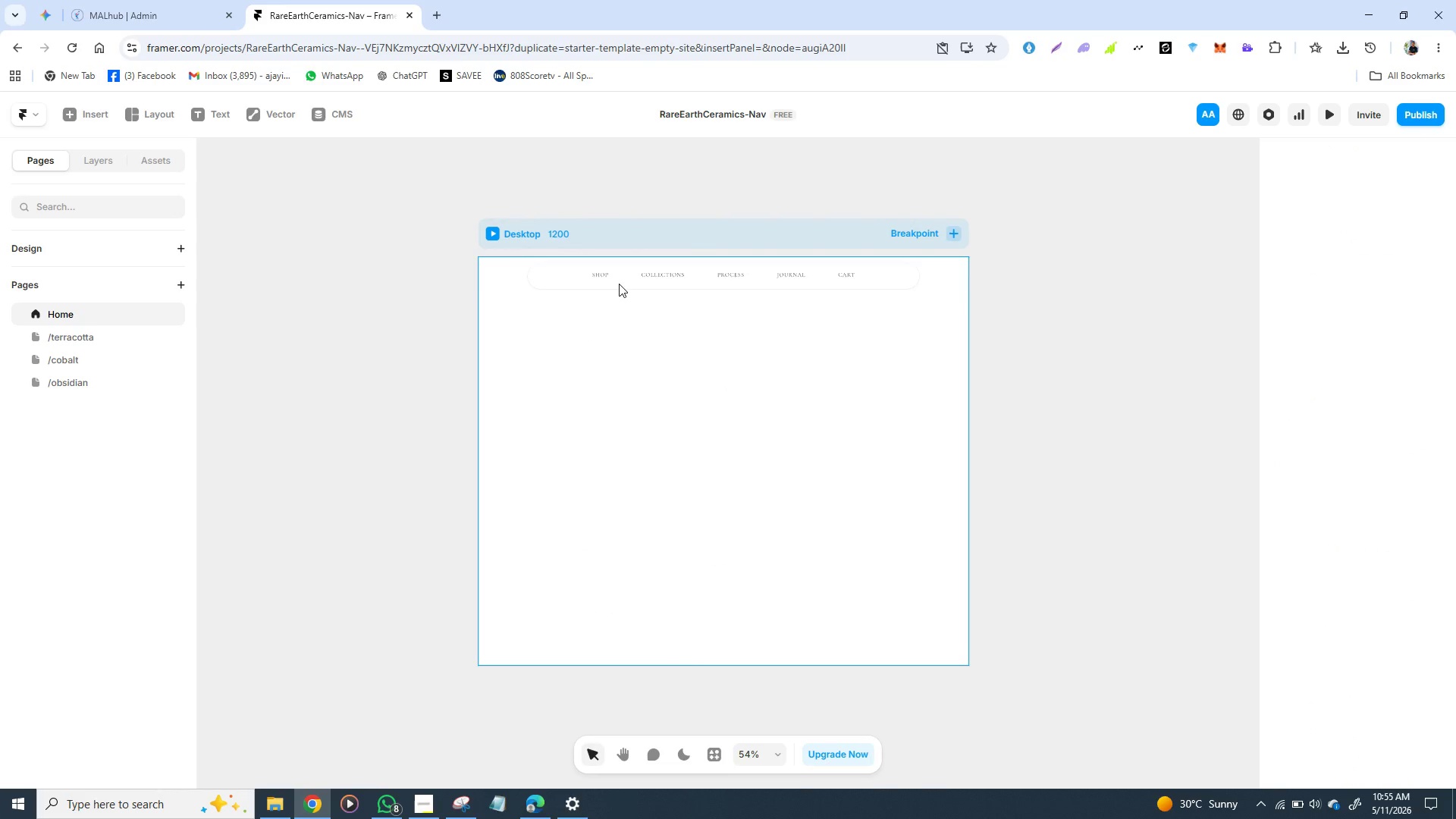 
key(Control+Z)
 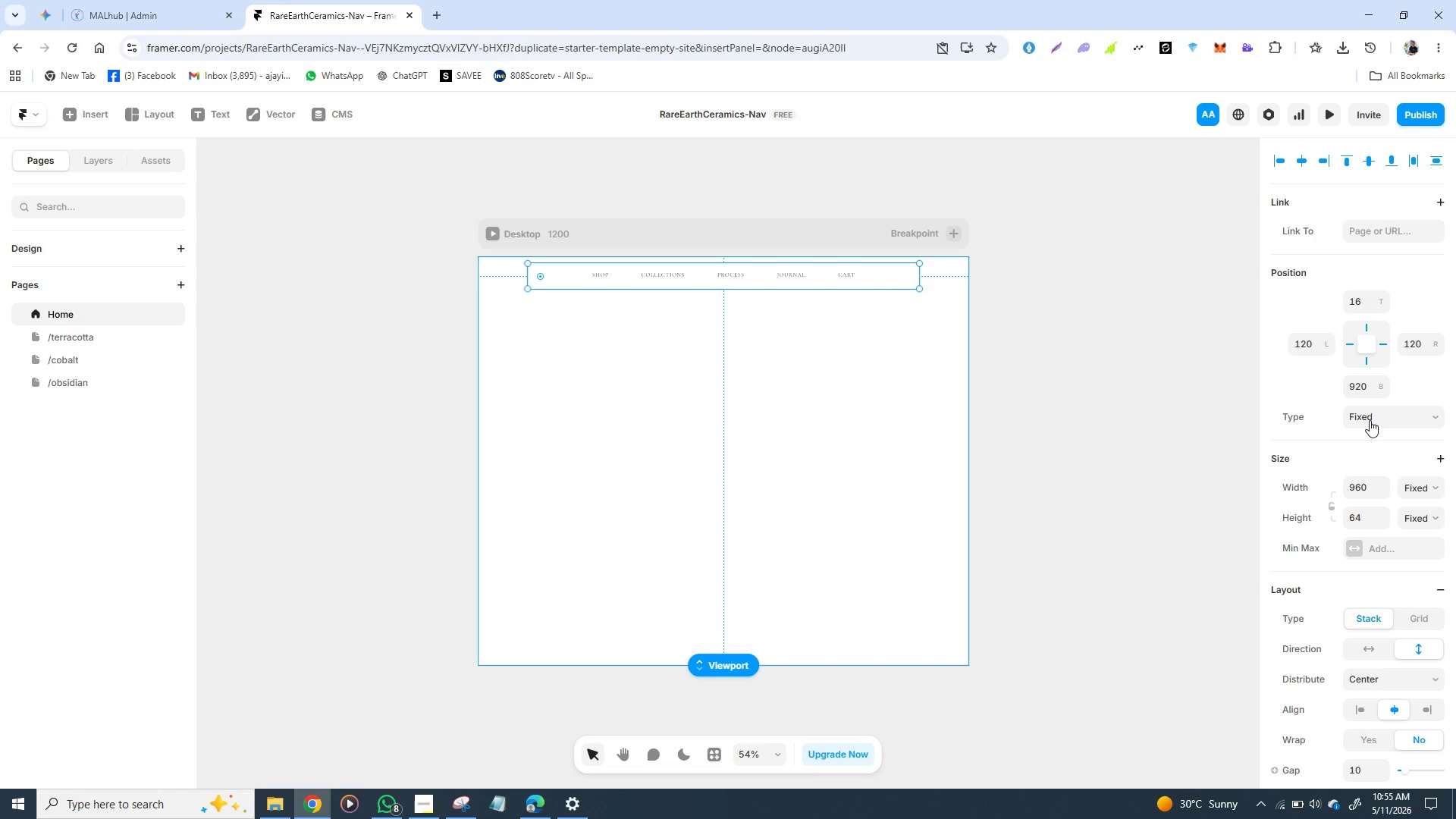 
left_click([1371, 421])
 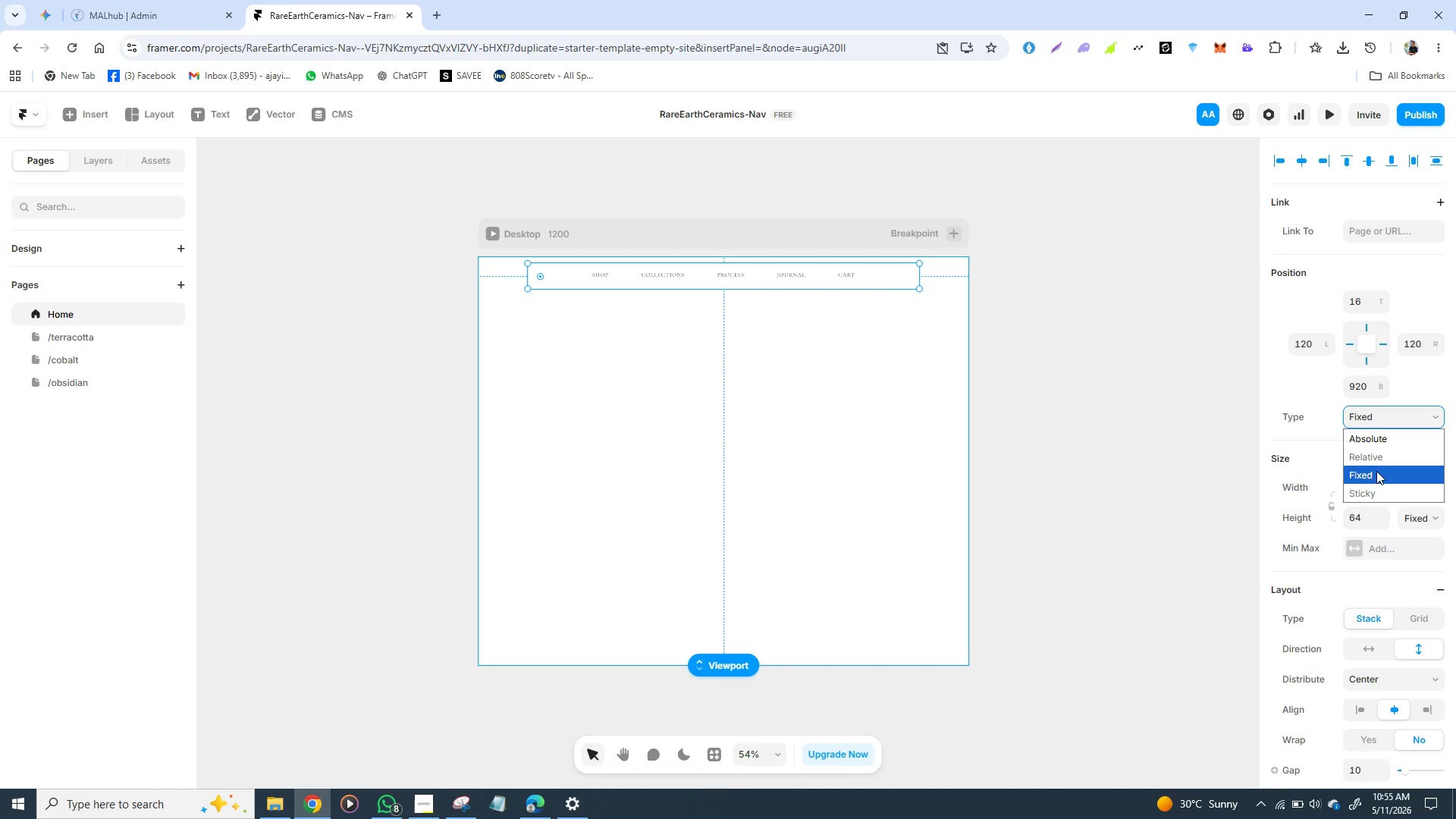 
wait(6.09)
 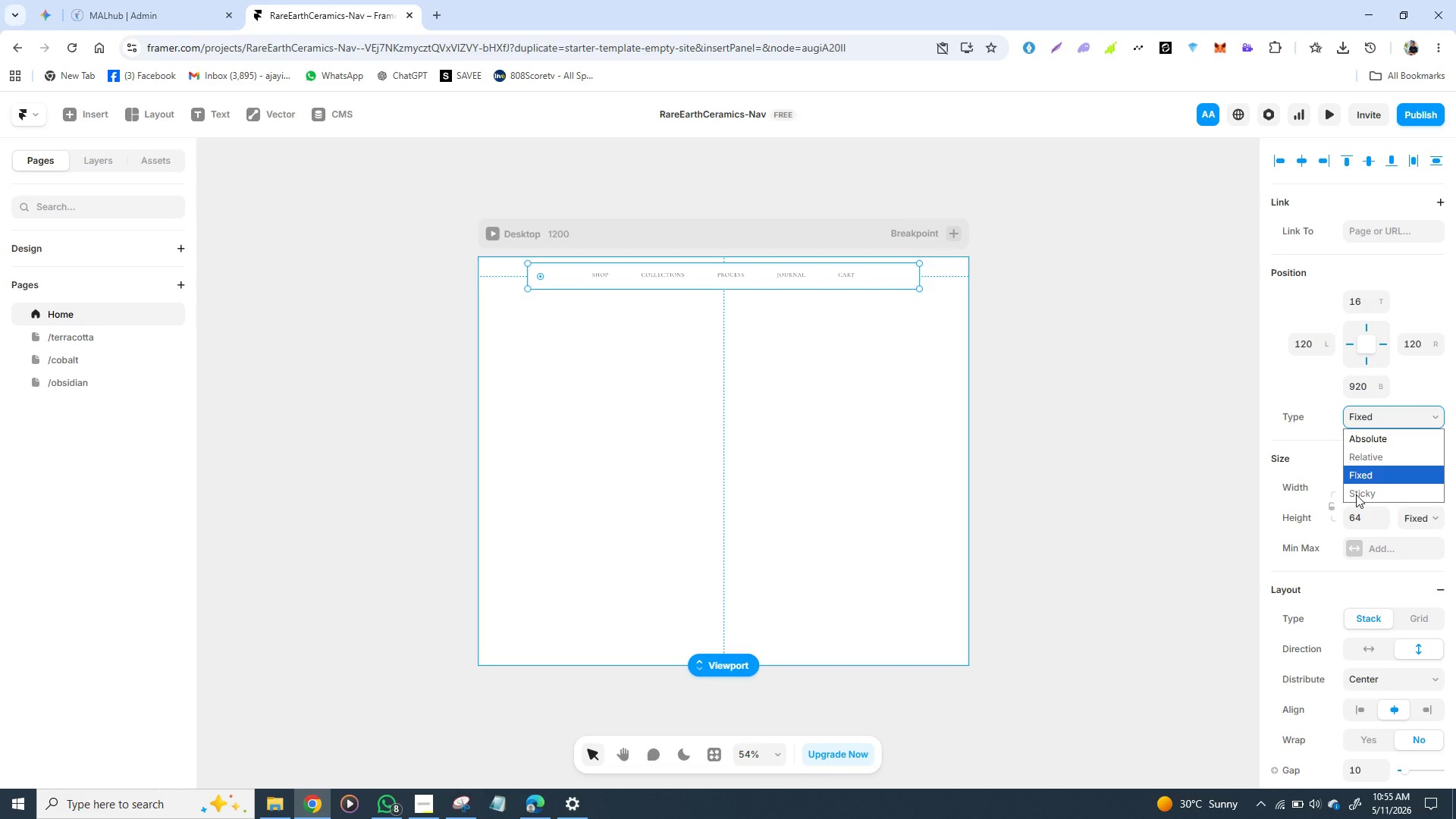 
left_click([1374, 471])
 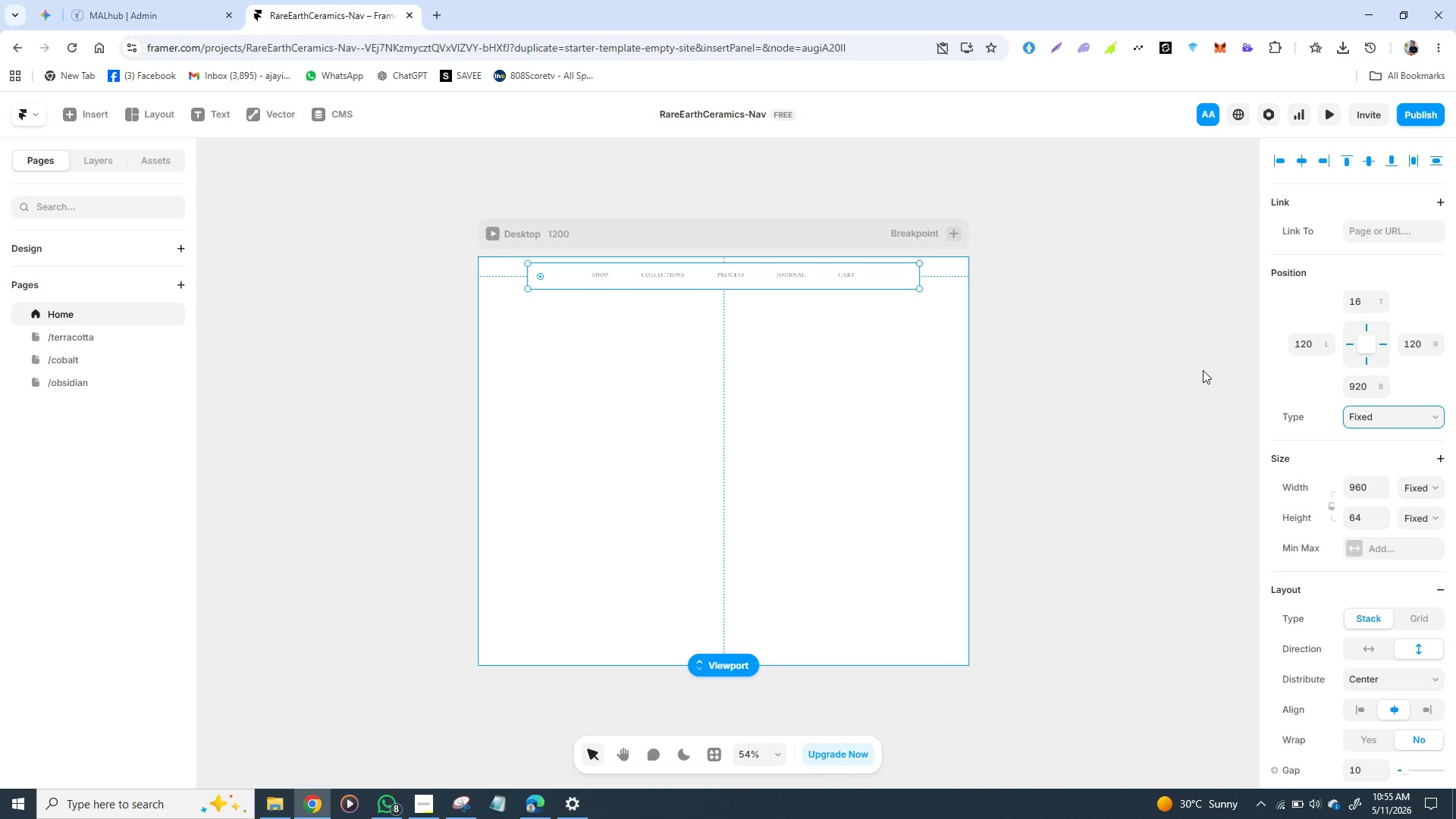 
wait(16.78)
 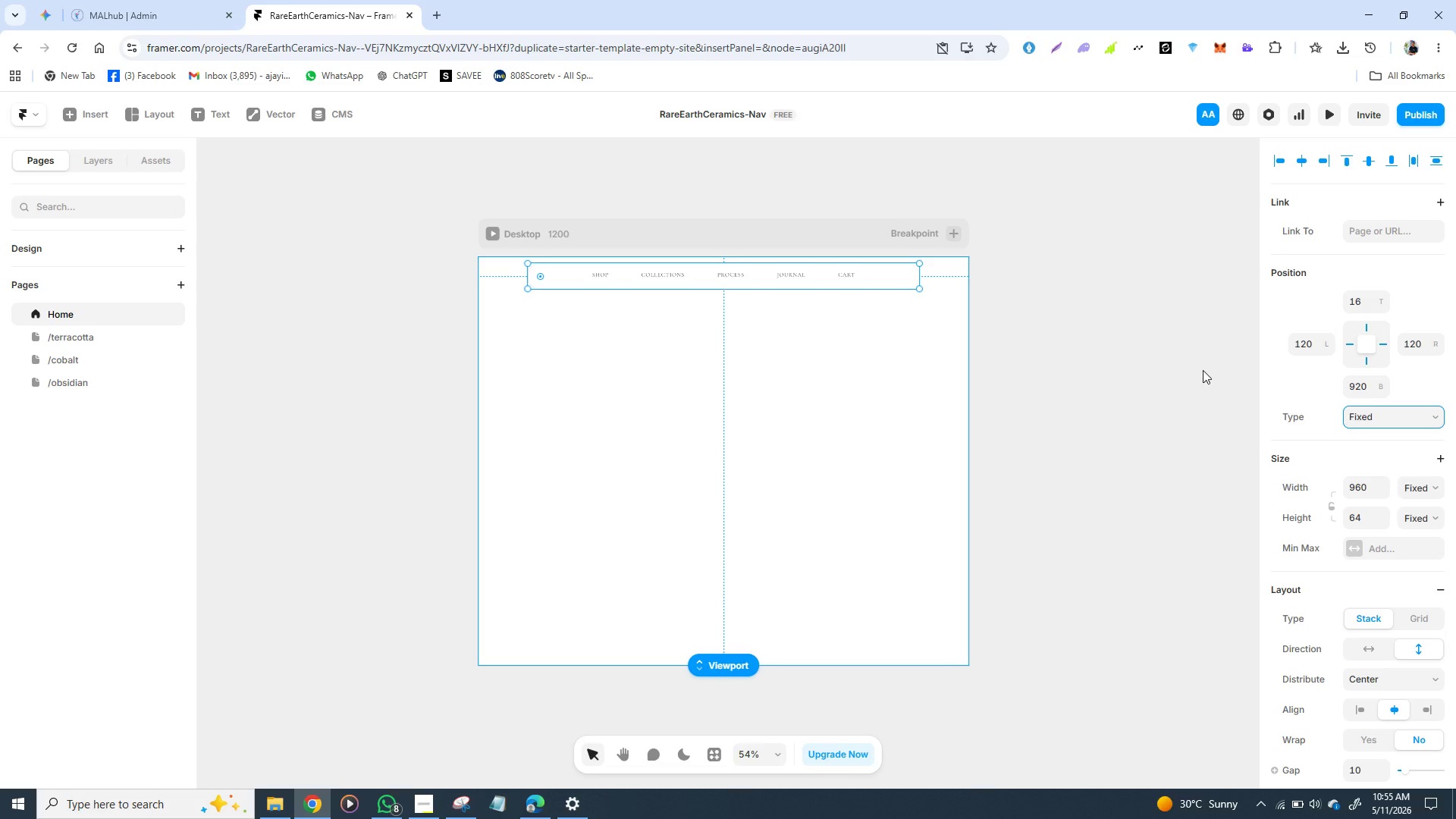 
left_click([1106, 441])
 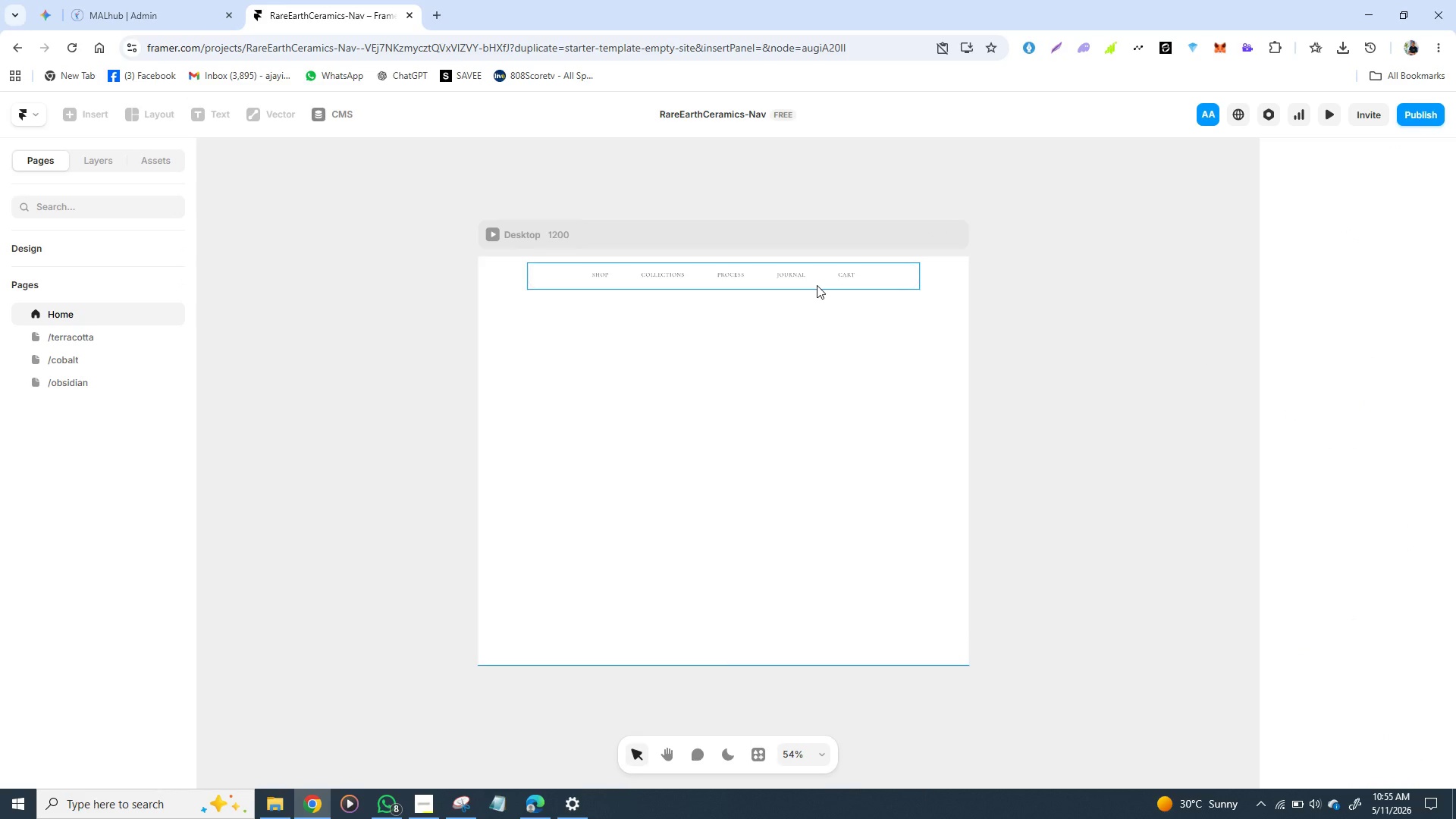 
left_click([817, 285])
 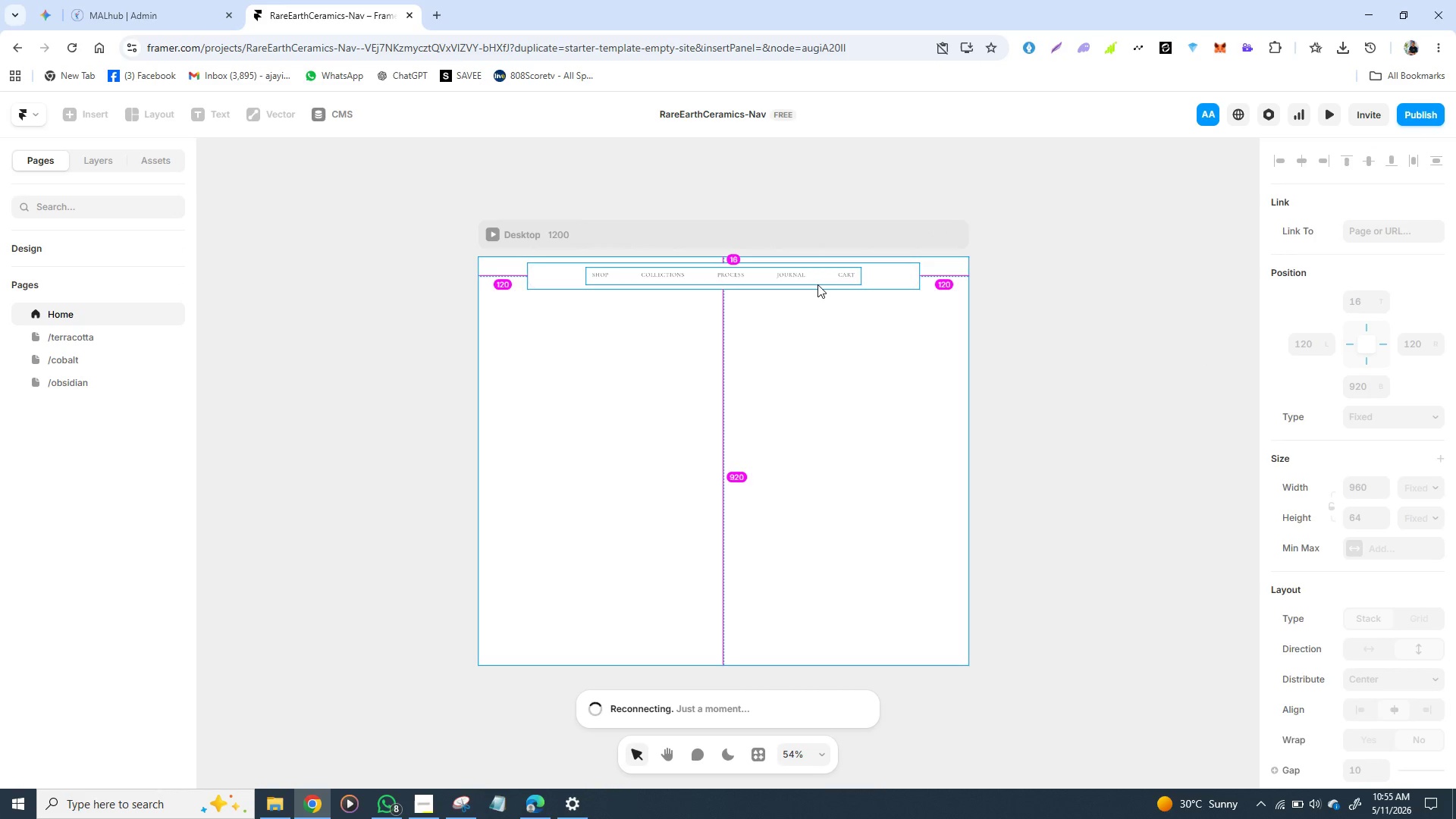 
right_click([817, 284])
 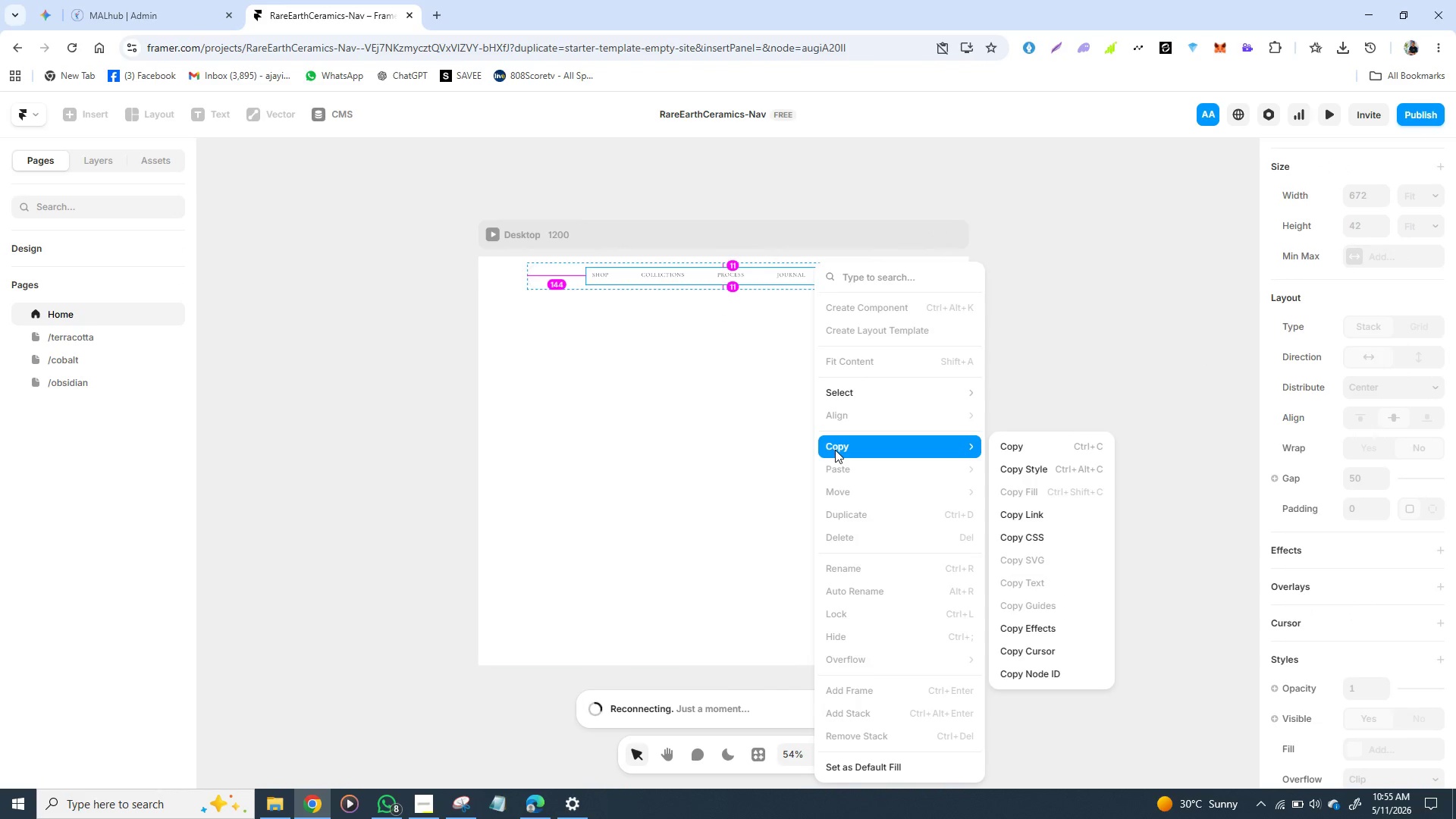 
left_click([836, 450])
 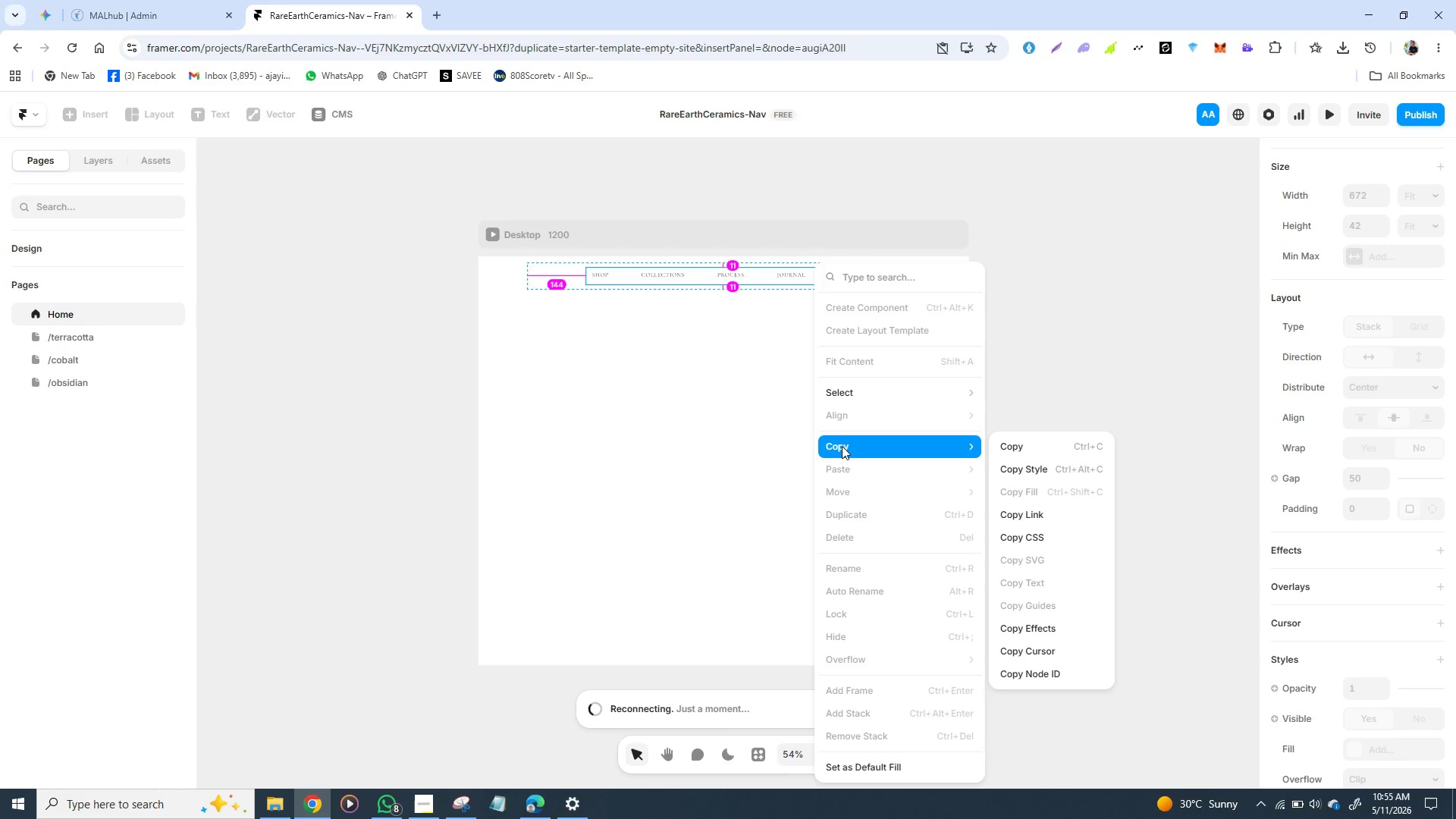 
left_click([842, 446])
 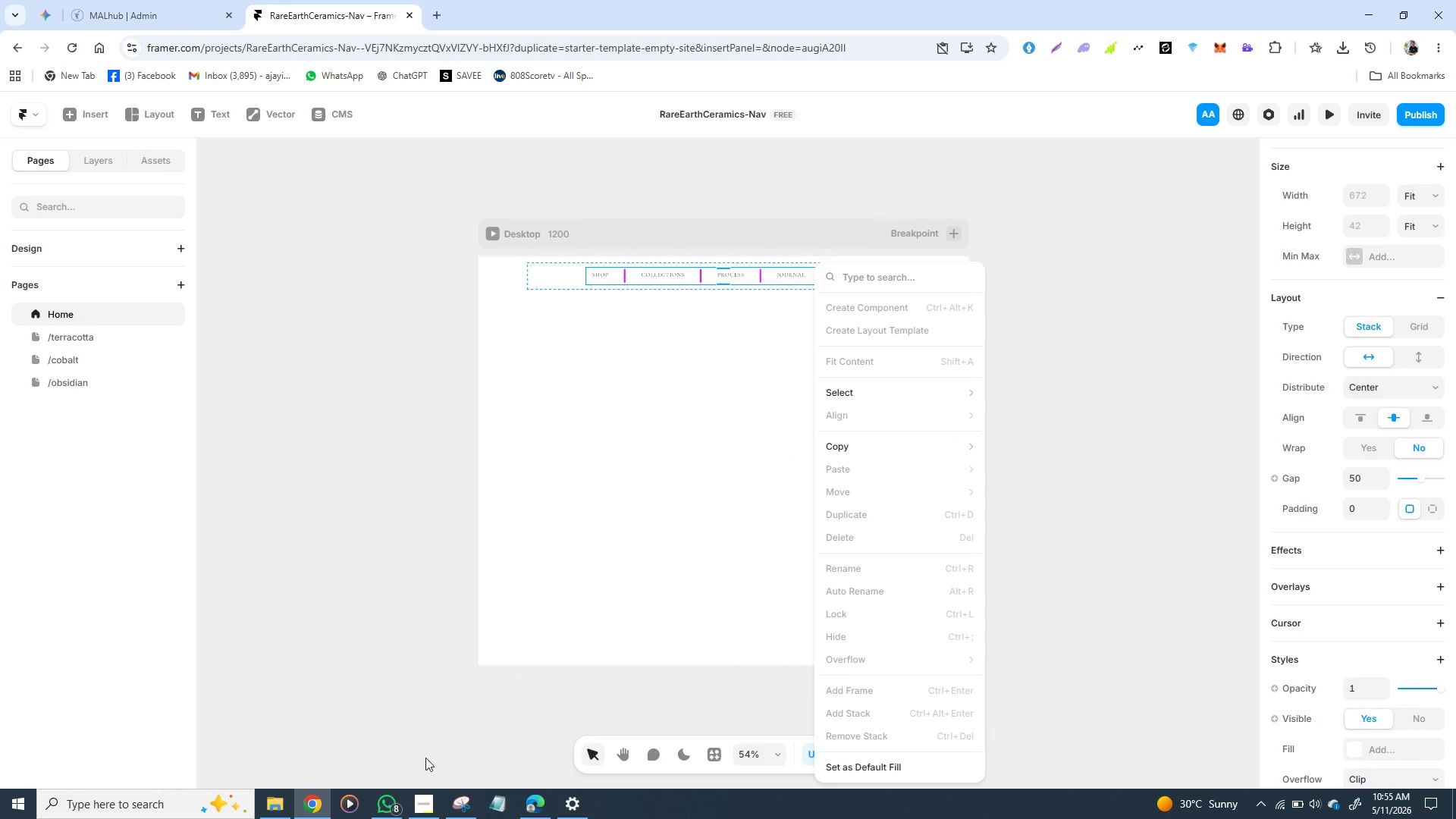 
wait(5.56)
 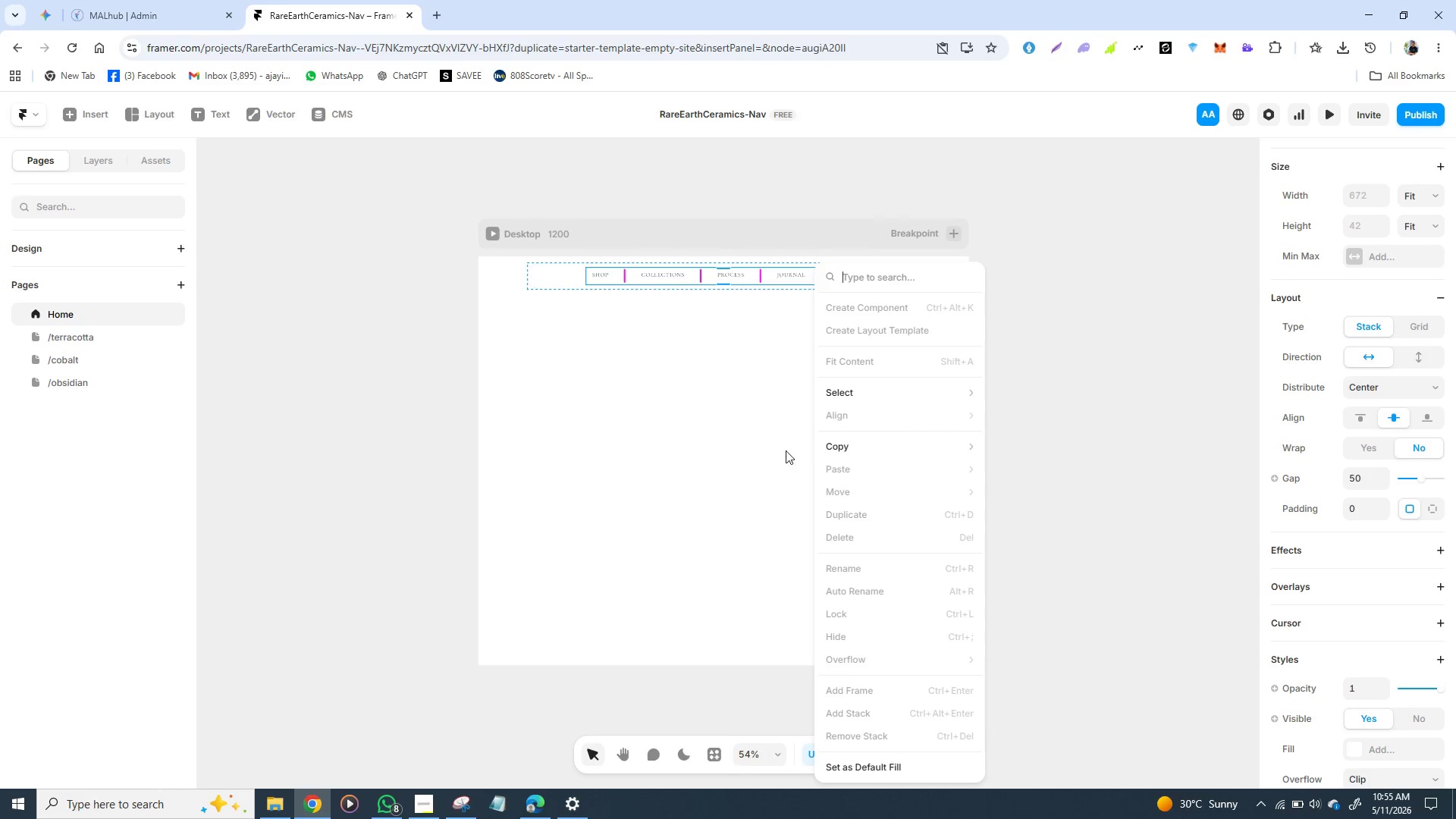 
left_click([305, 802])